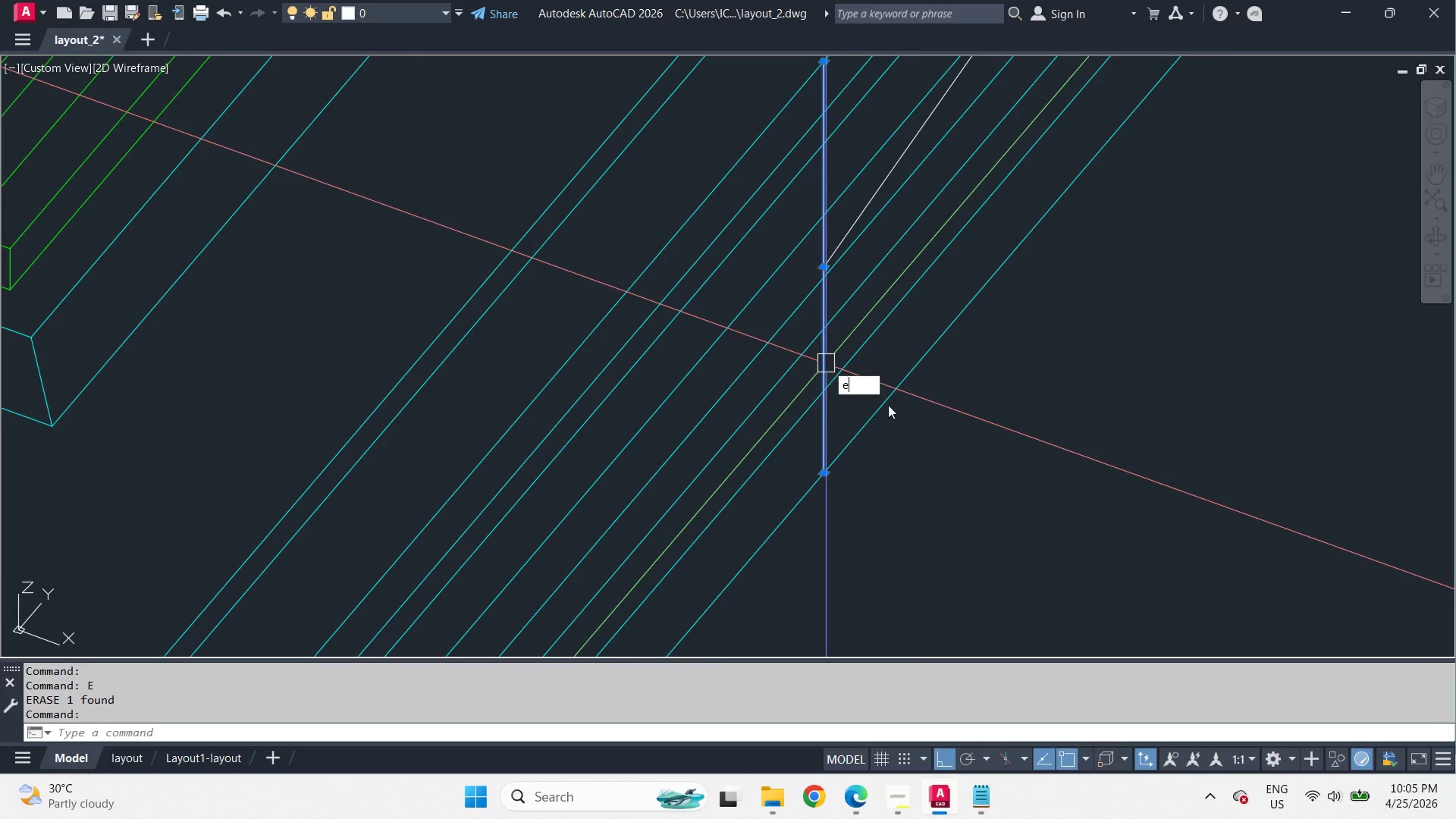 
key(Space)
 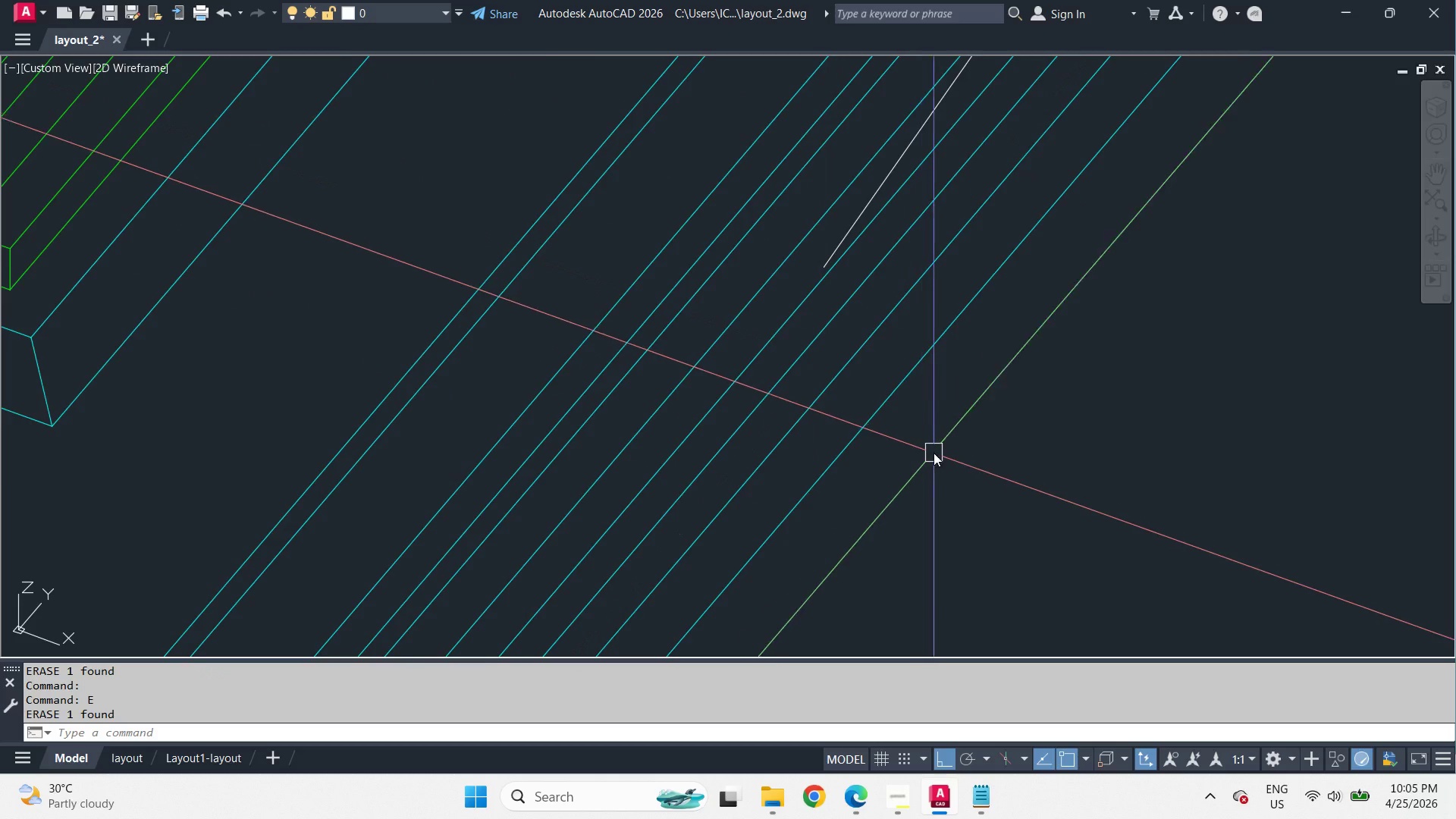 
scroll: coordinate [906, 422], scroll_direction: up, amount: 8.0
 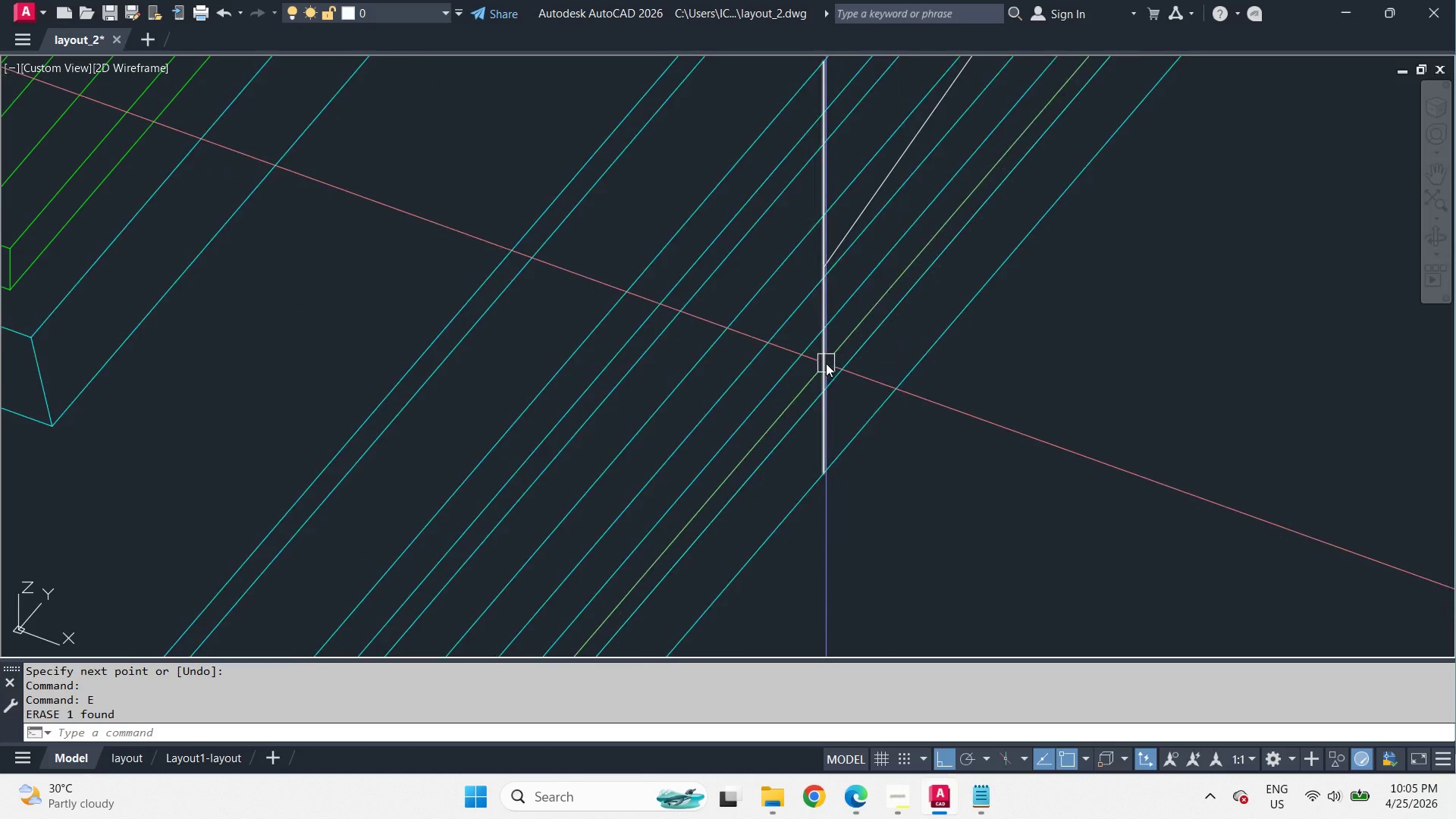 
left_click_drag(start_coordinate=[574, 259], to_coordinate=[717, 330])
 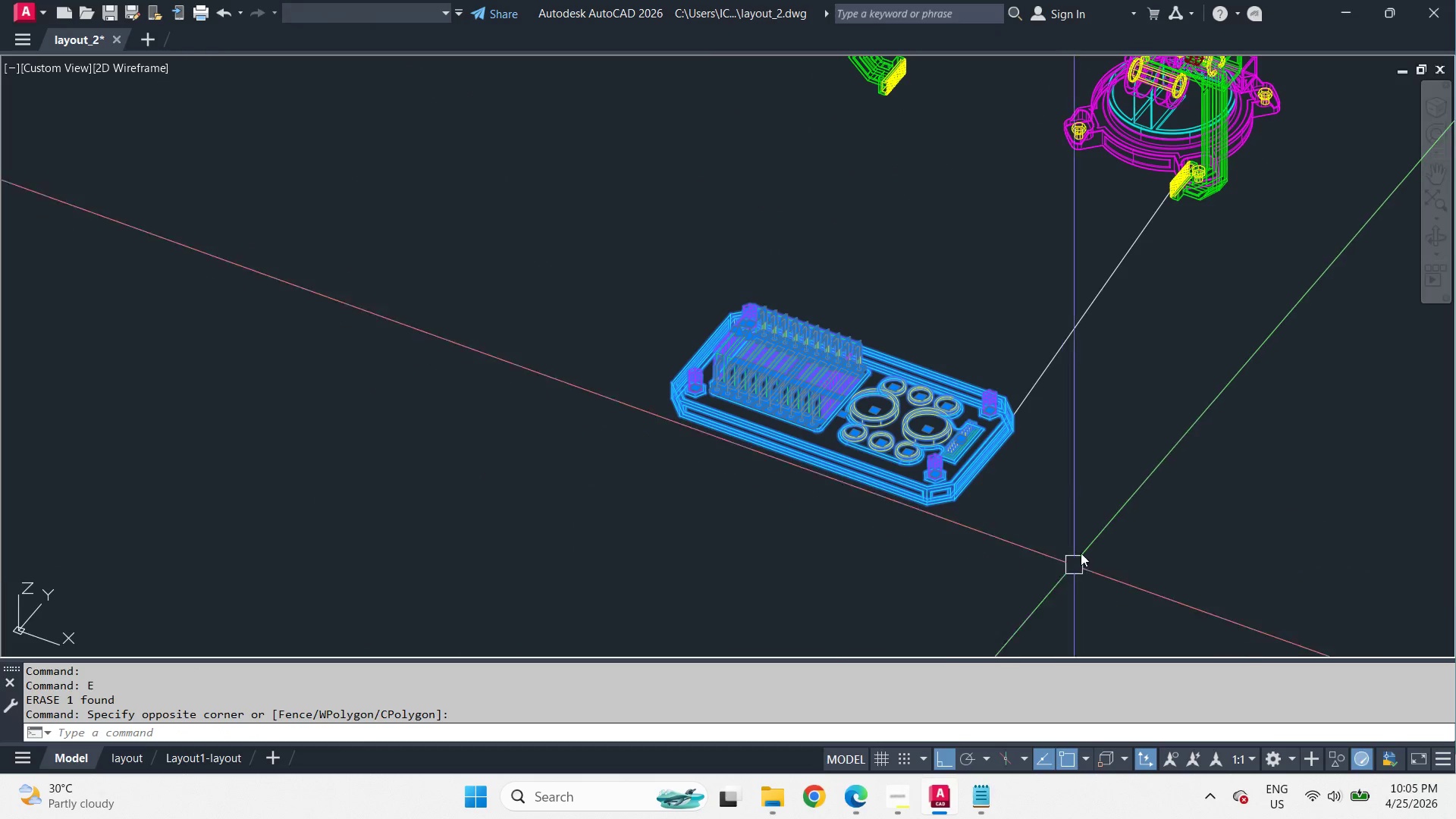 
scroll: coordinate [1003, 469], scroll_direction: down, amount: 7.0
 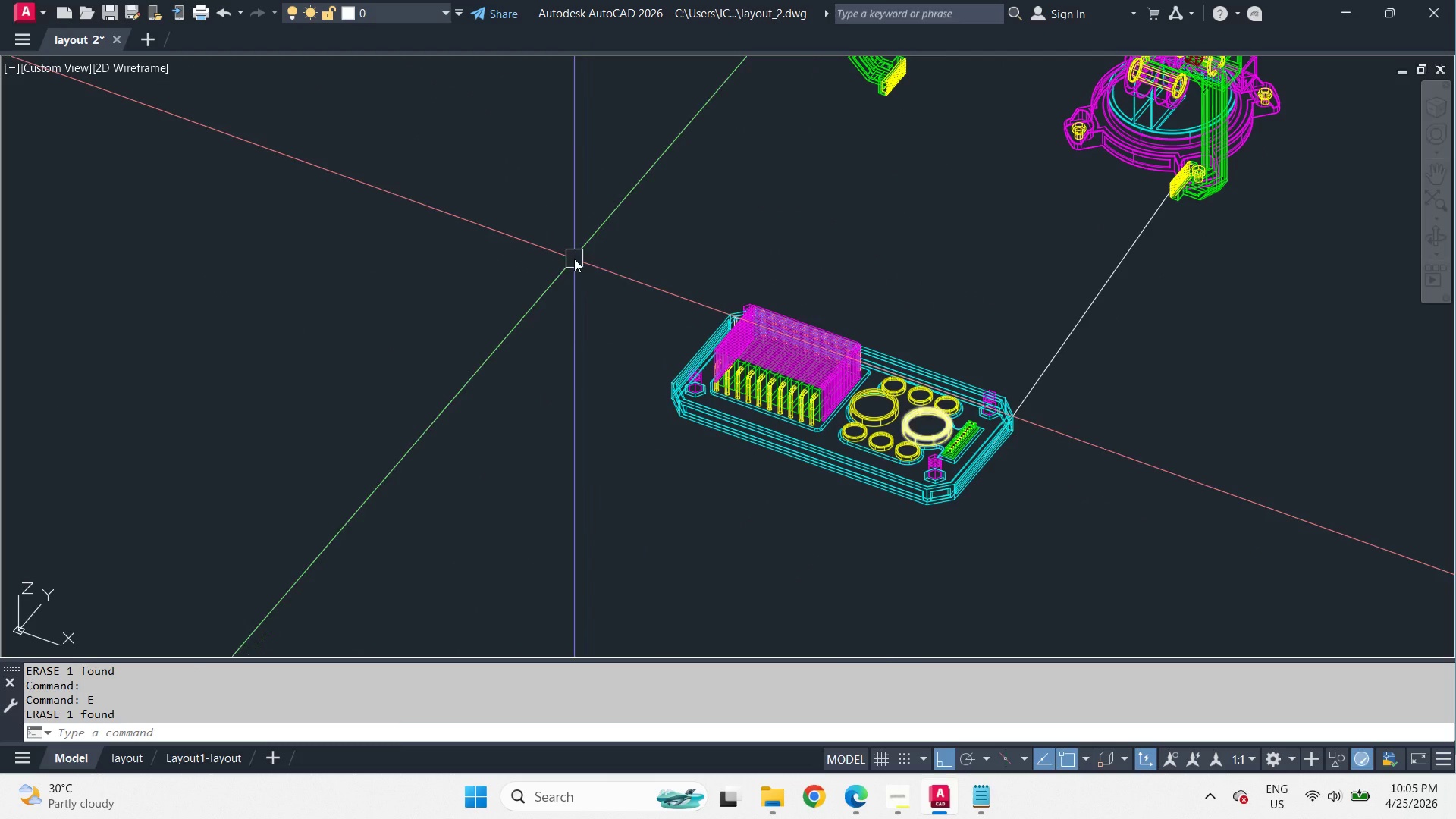 
type(m cen)
 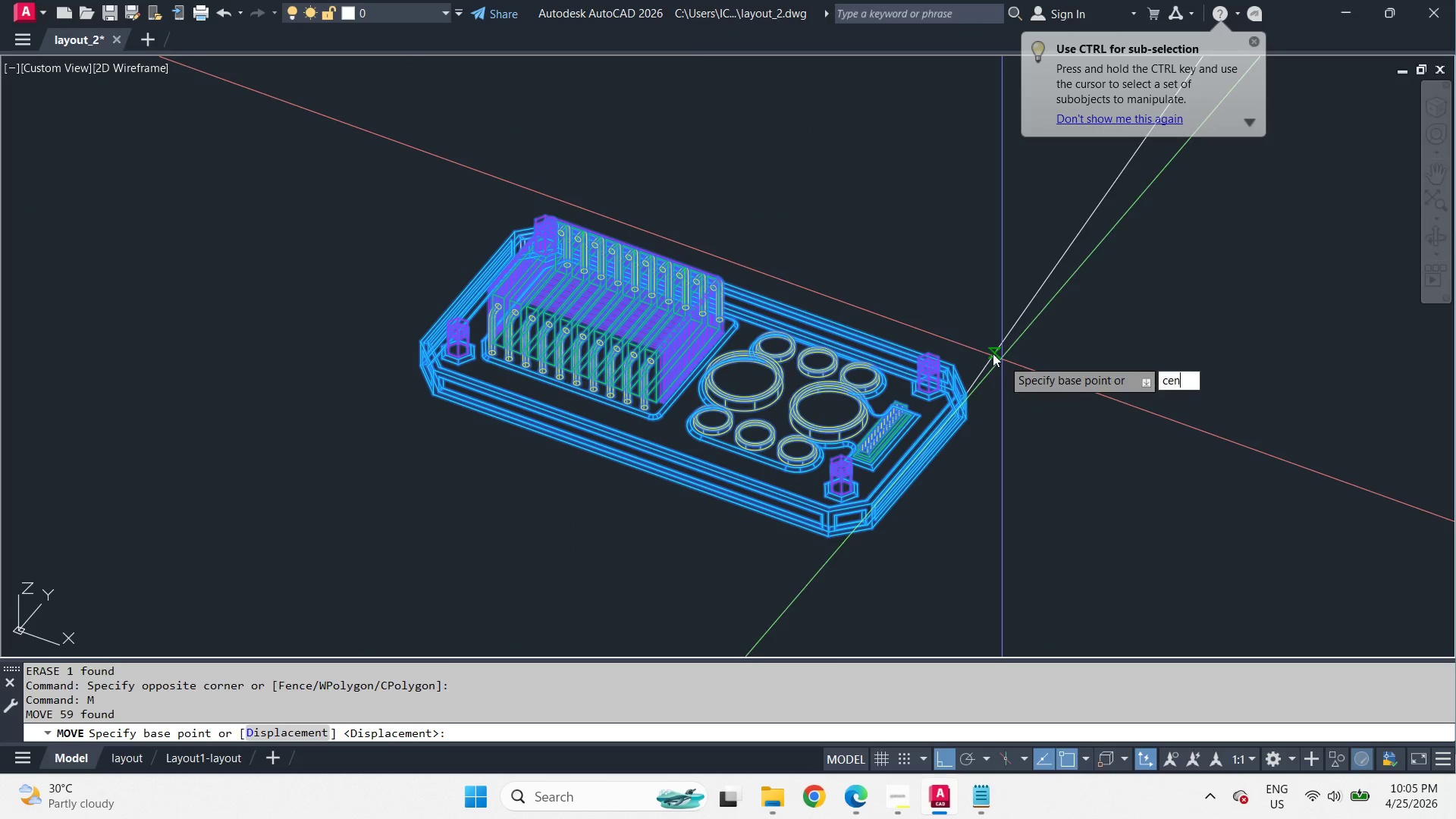 
scroll: coordinate [1091, 453], scroll_direction: up, amount: 1.0
 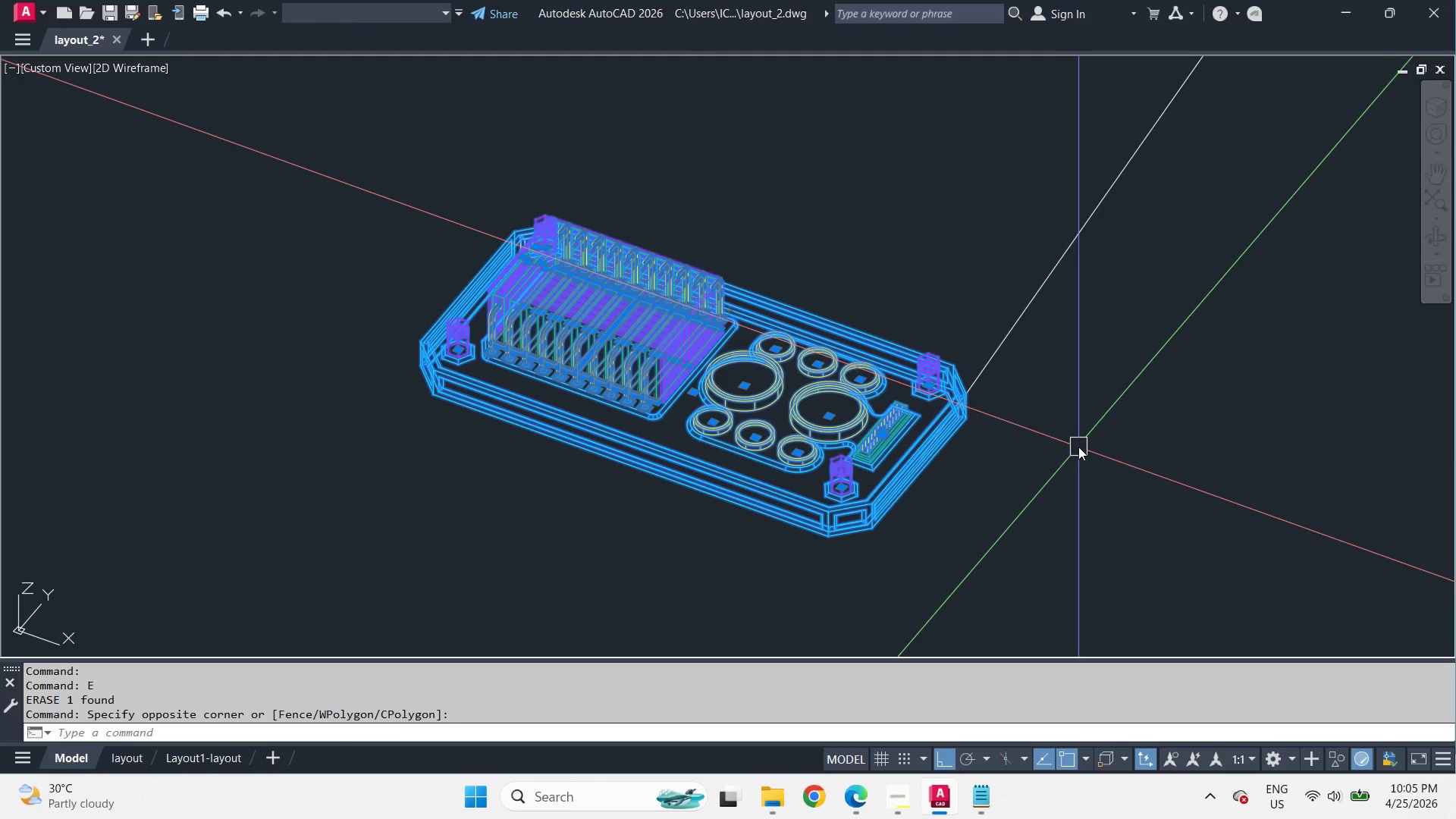 
type( en)
 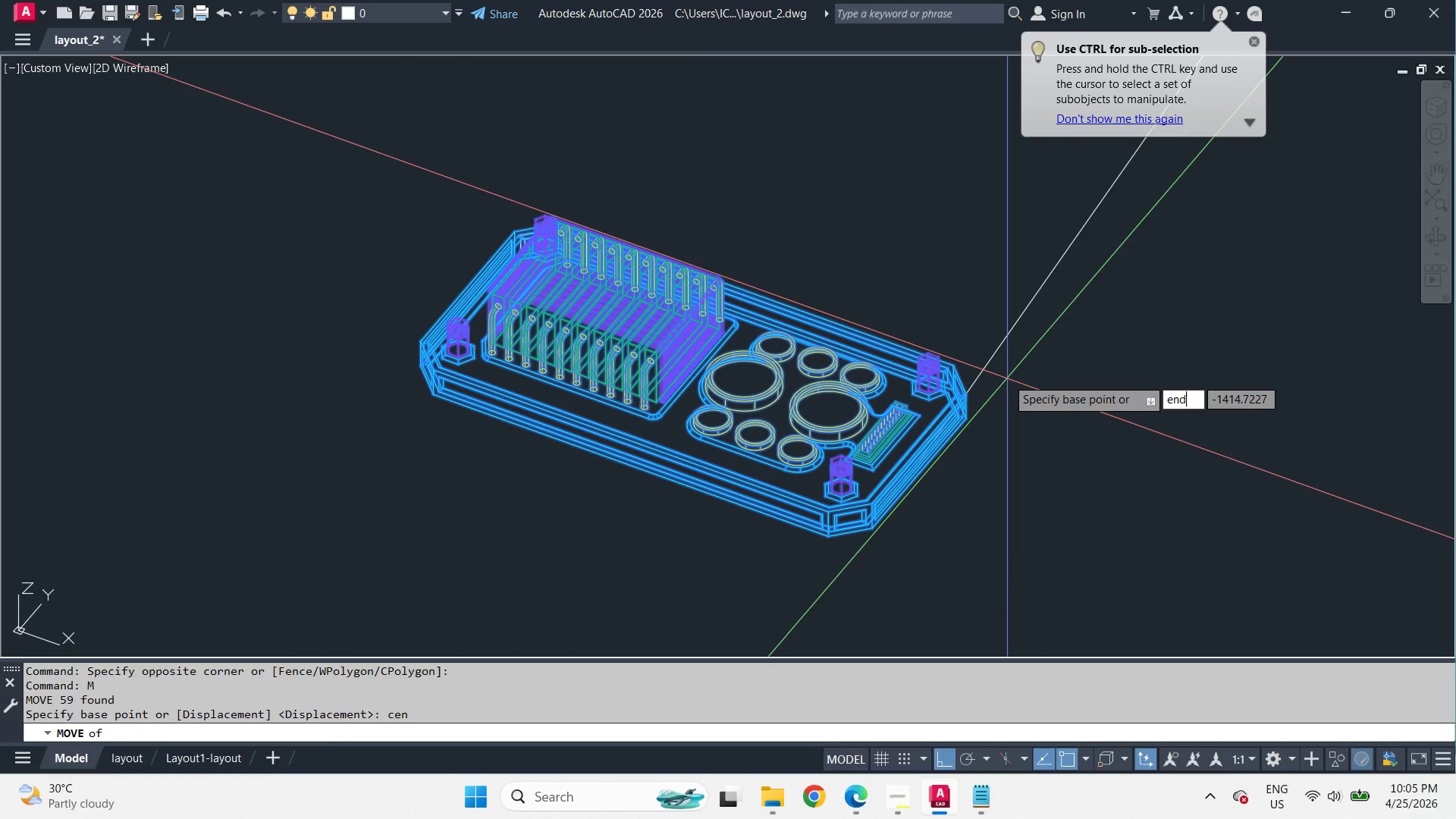 
key(D)
 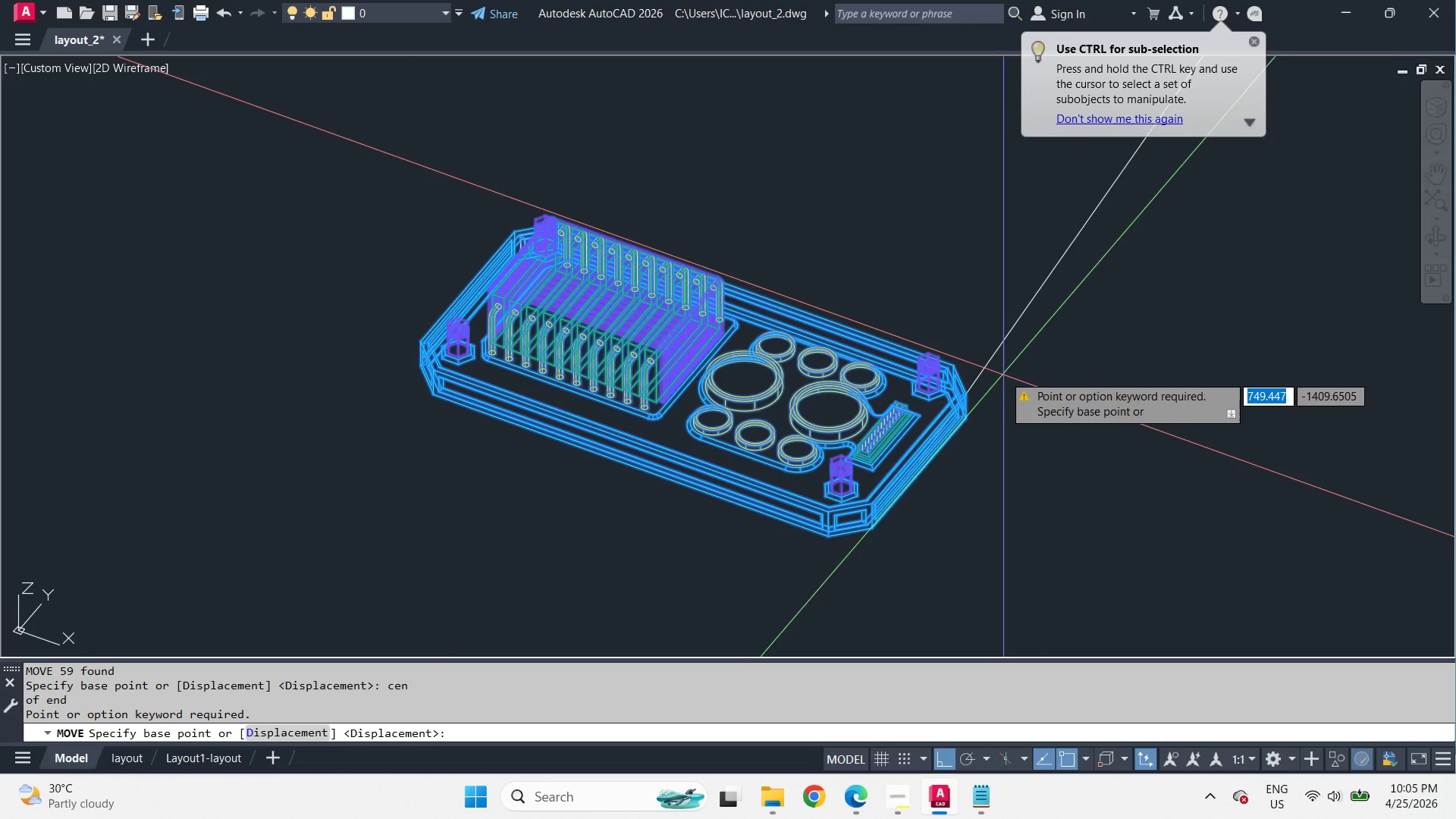 
key(Space)
 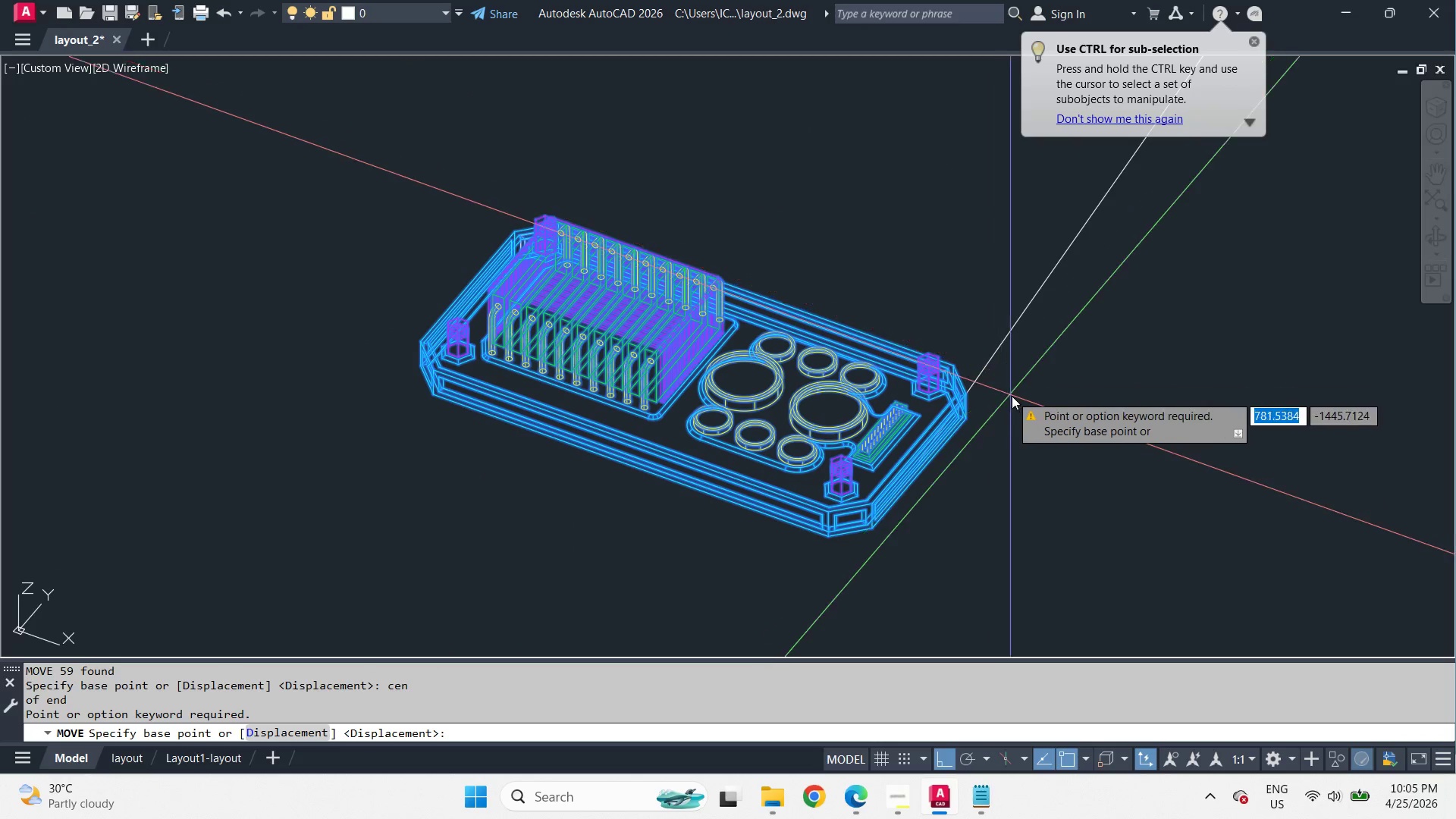 
left_click([1012, 397])
 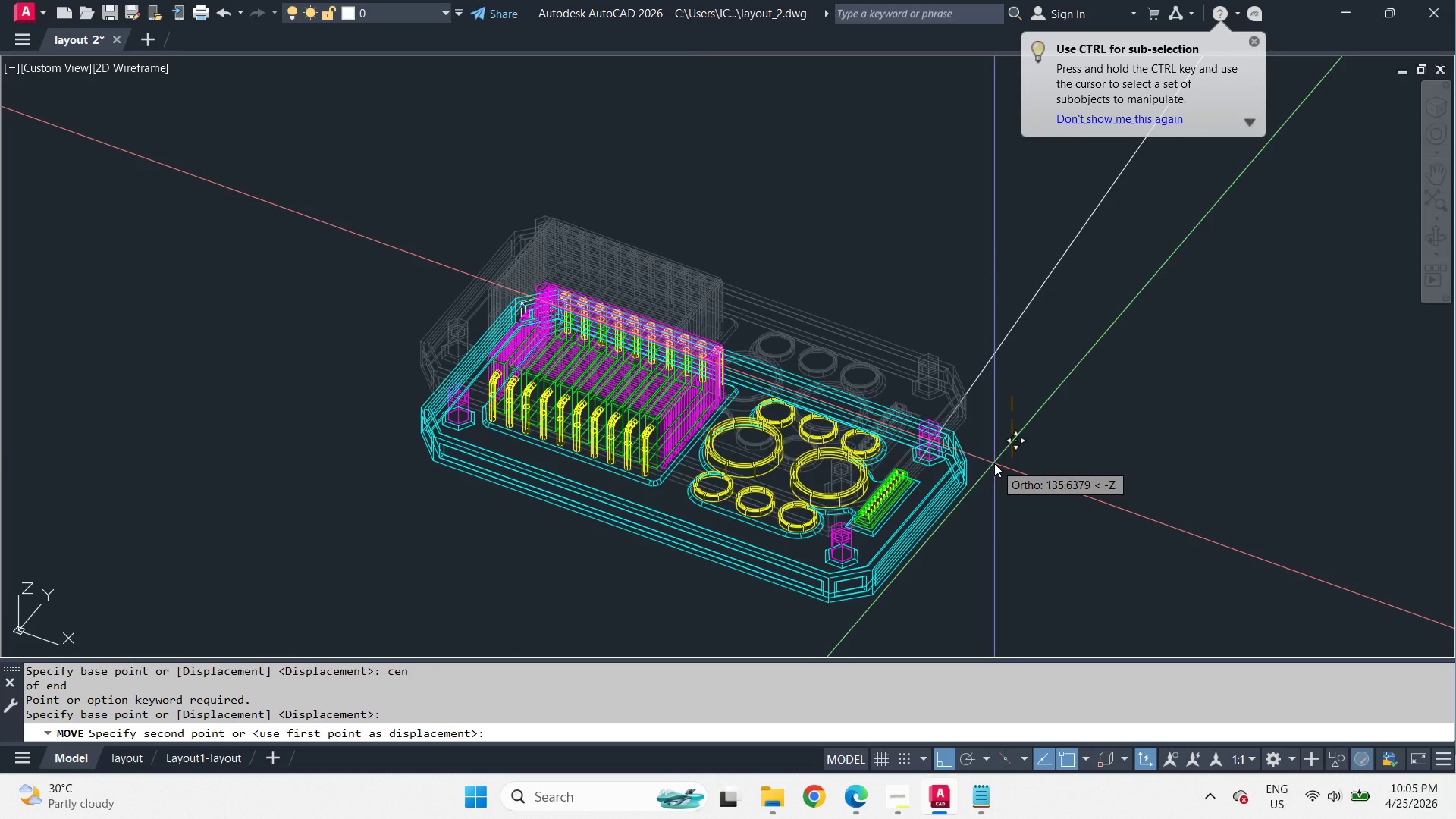 
key(Escape)
 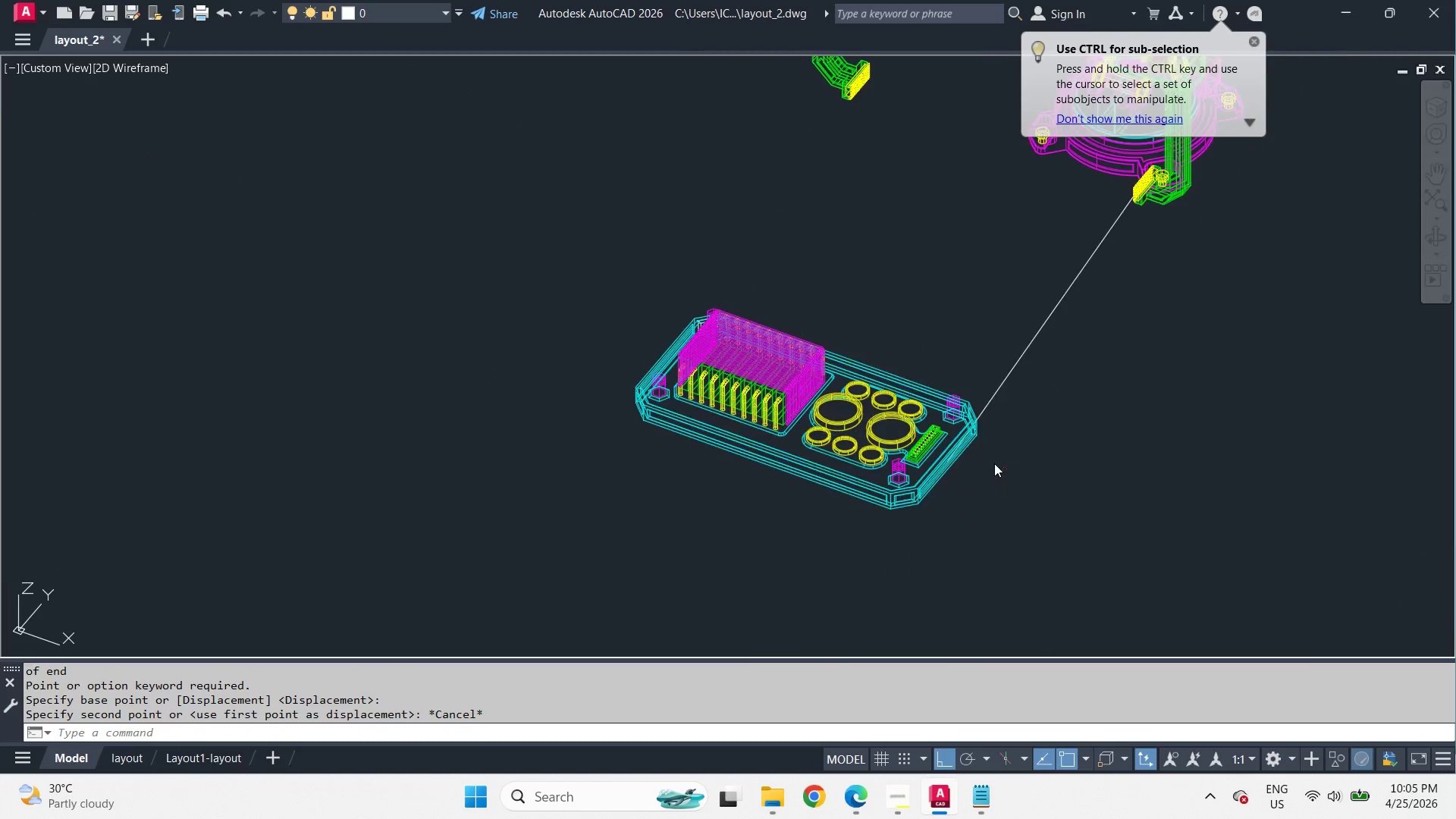 
left_click_drag(start_coordinate=[630, 284], to_coordinate=[664, 315])
 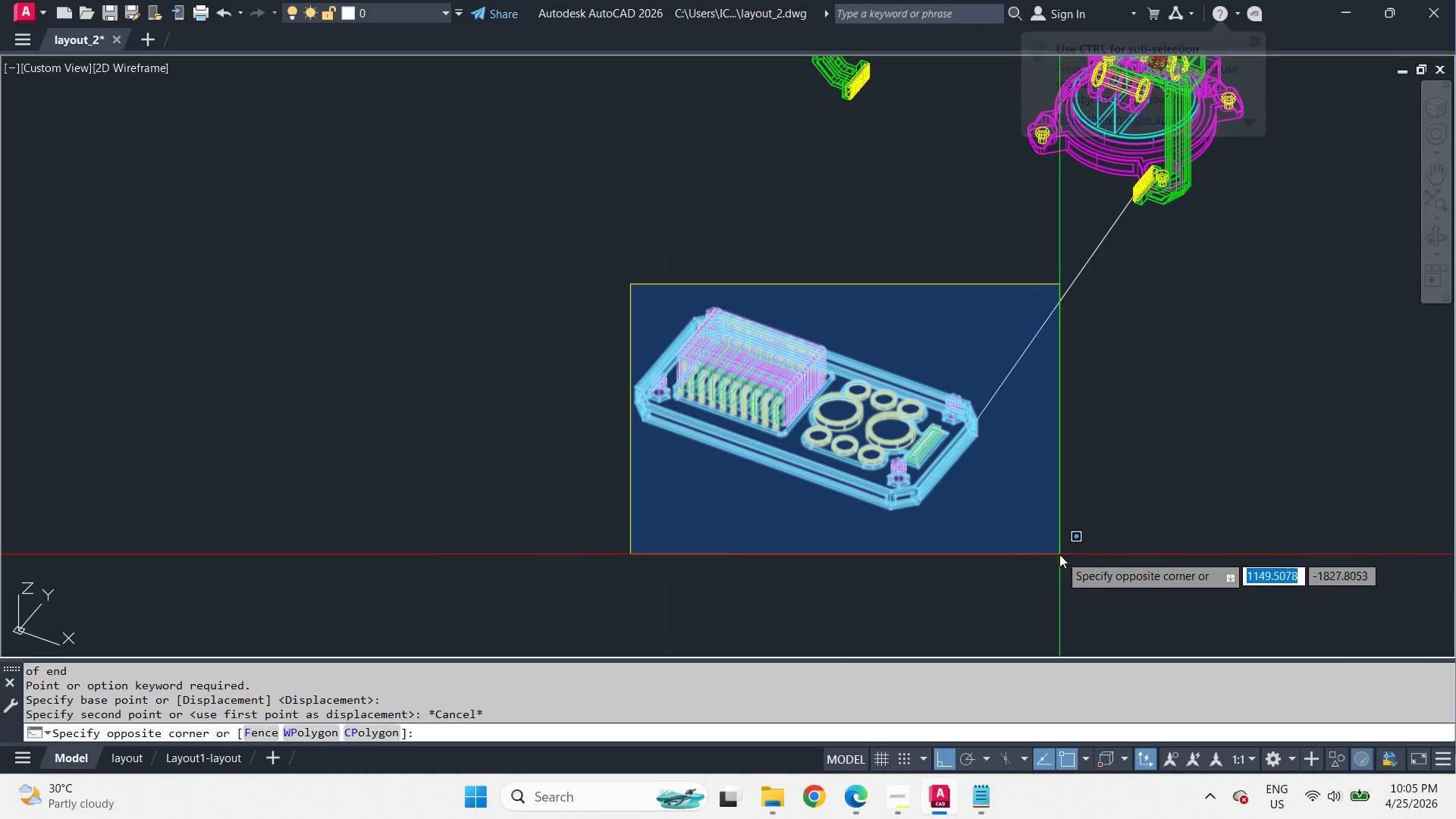 
left_click([1059, 554])
 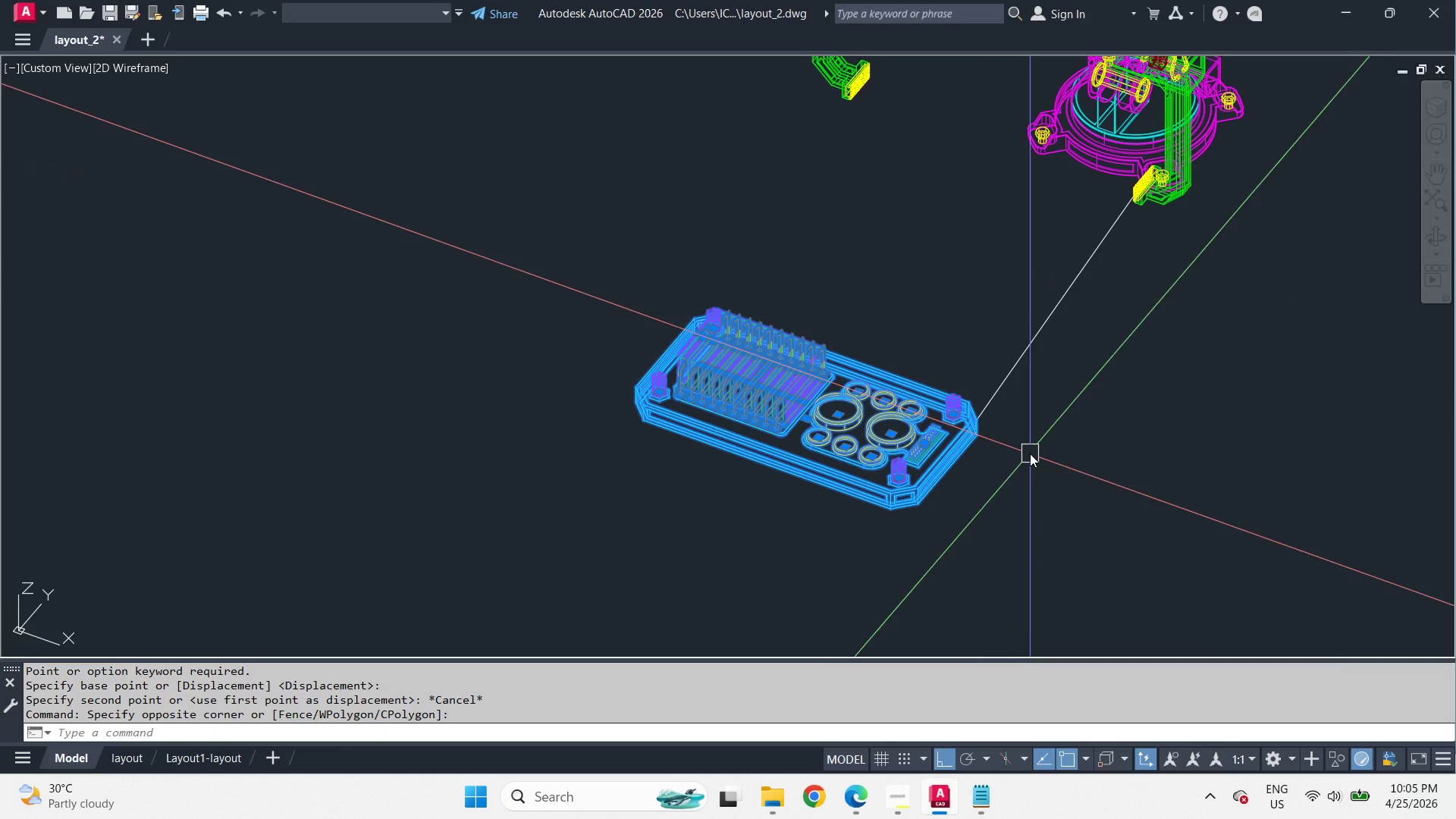 
scroll: coordinate [994, 463], scroll_direction: down, amount: 1.0
 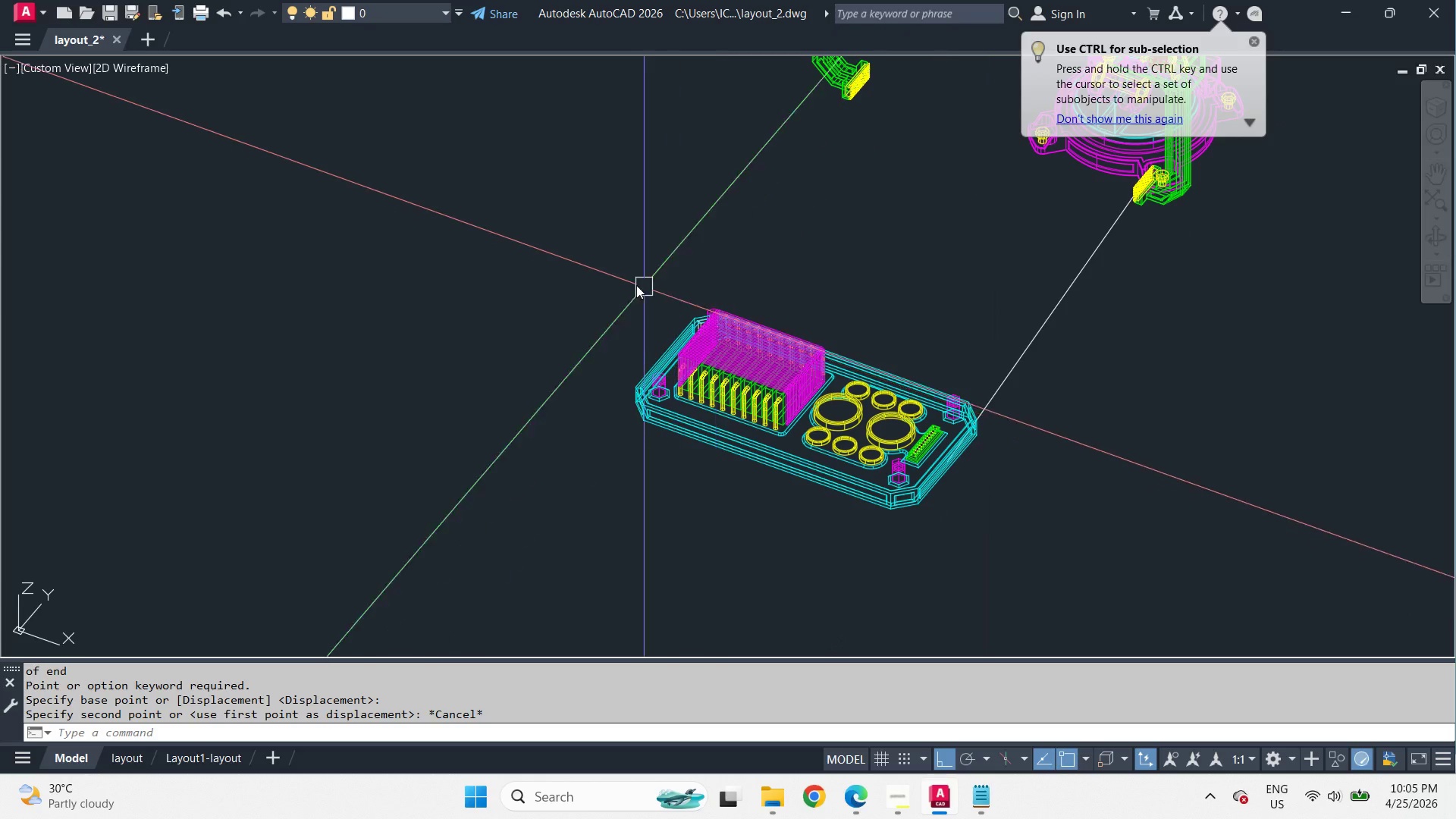 
scroll: coordinate [1030, 453], scroll_direction: up, amount: 1.0
 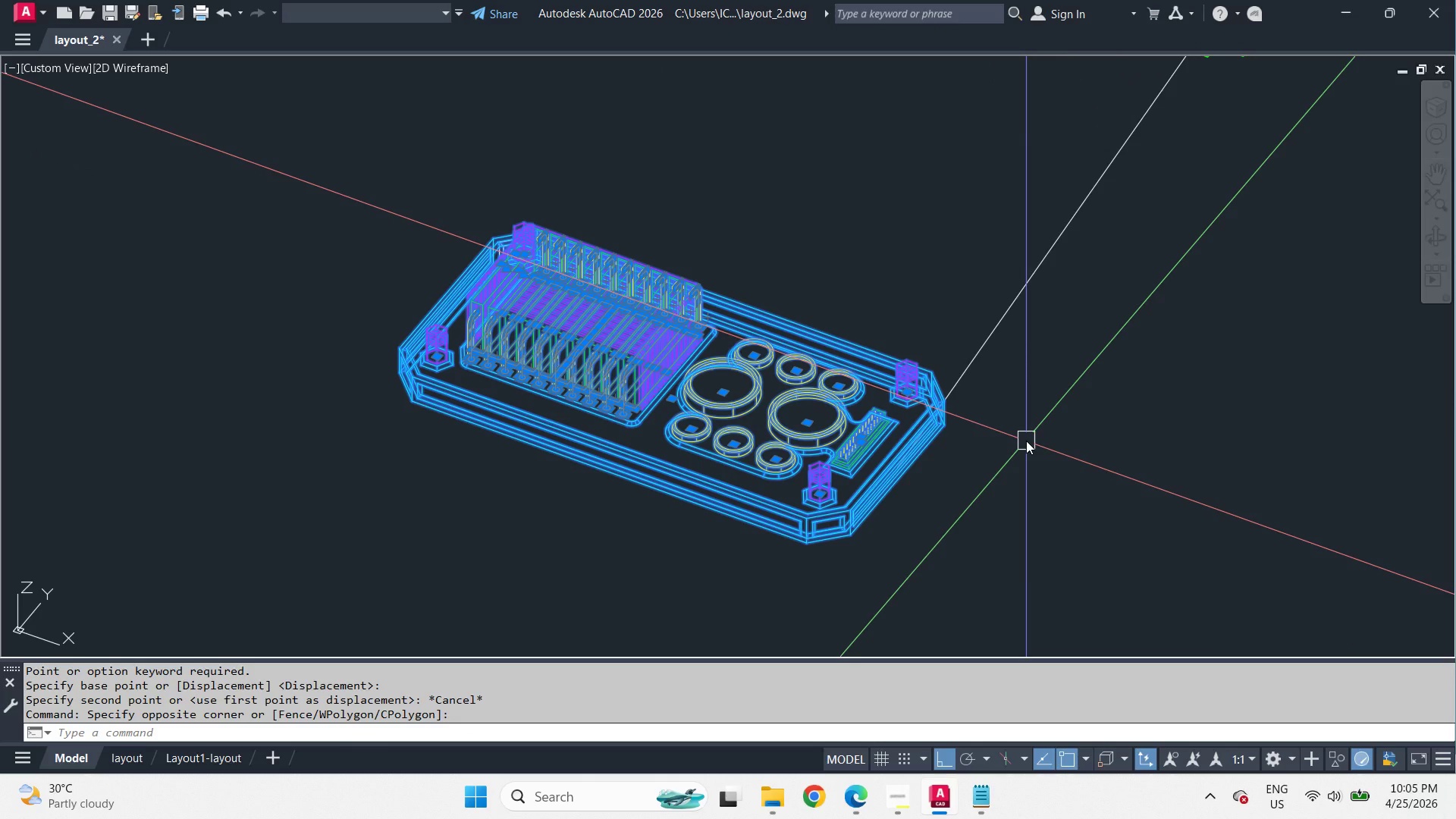 
type(m end )
 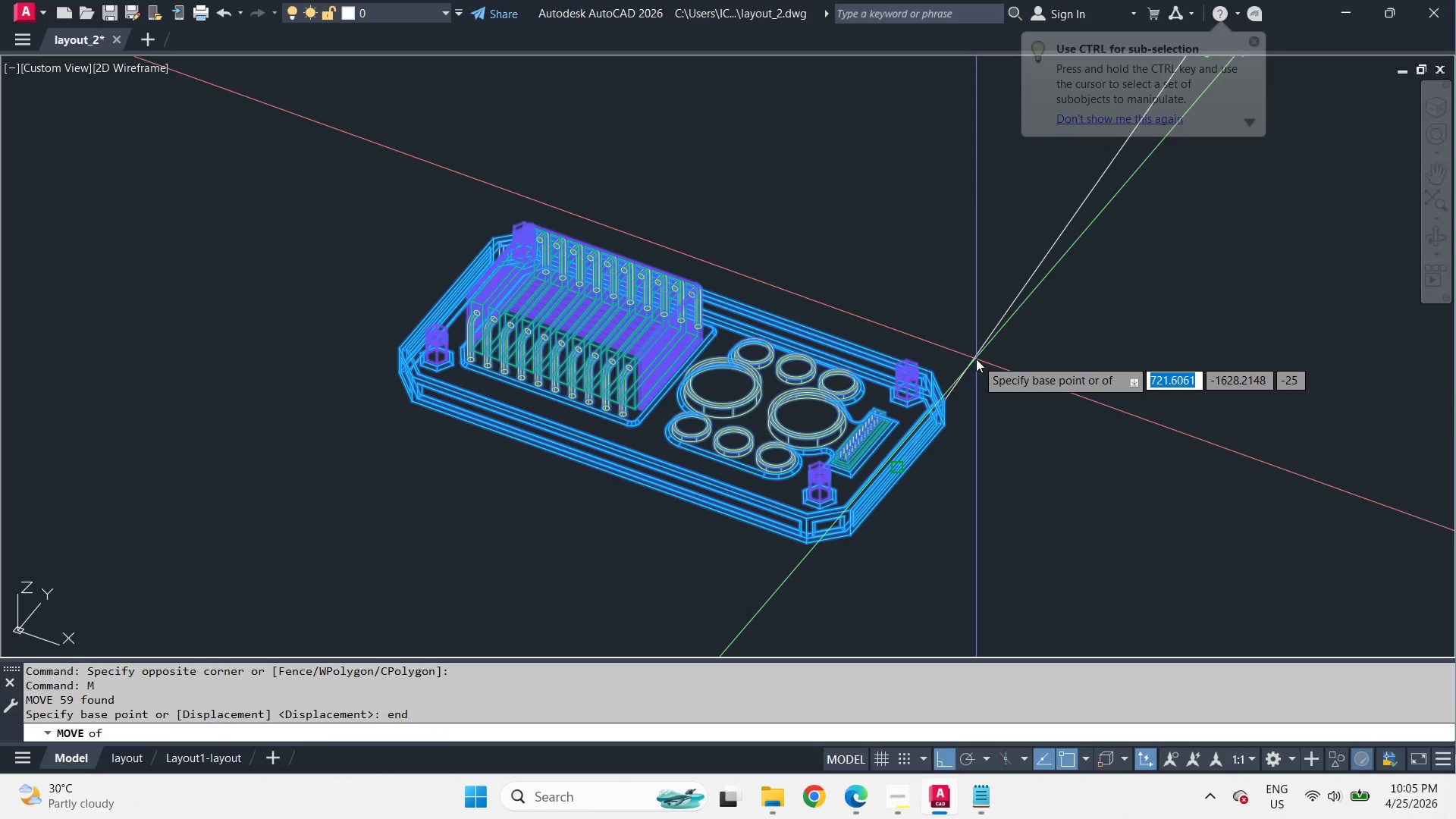 
left_click([976, 359])
 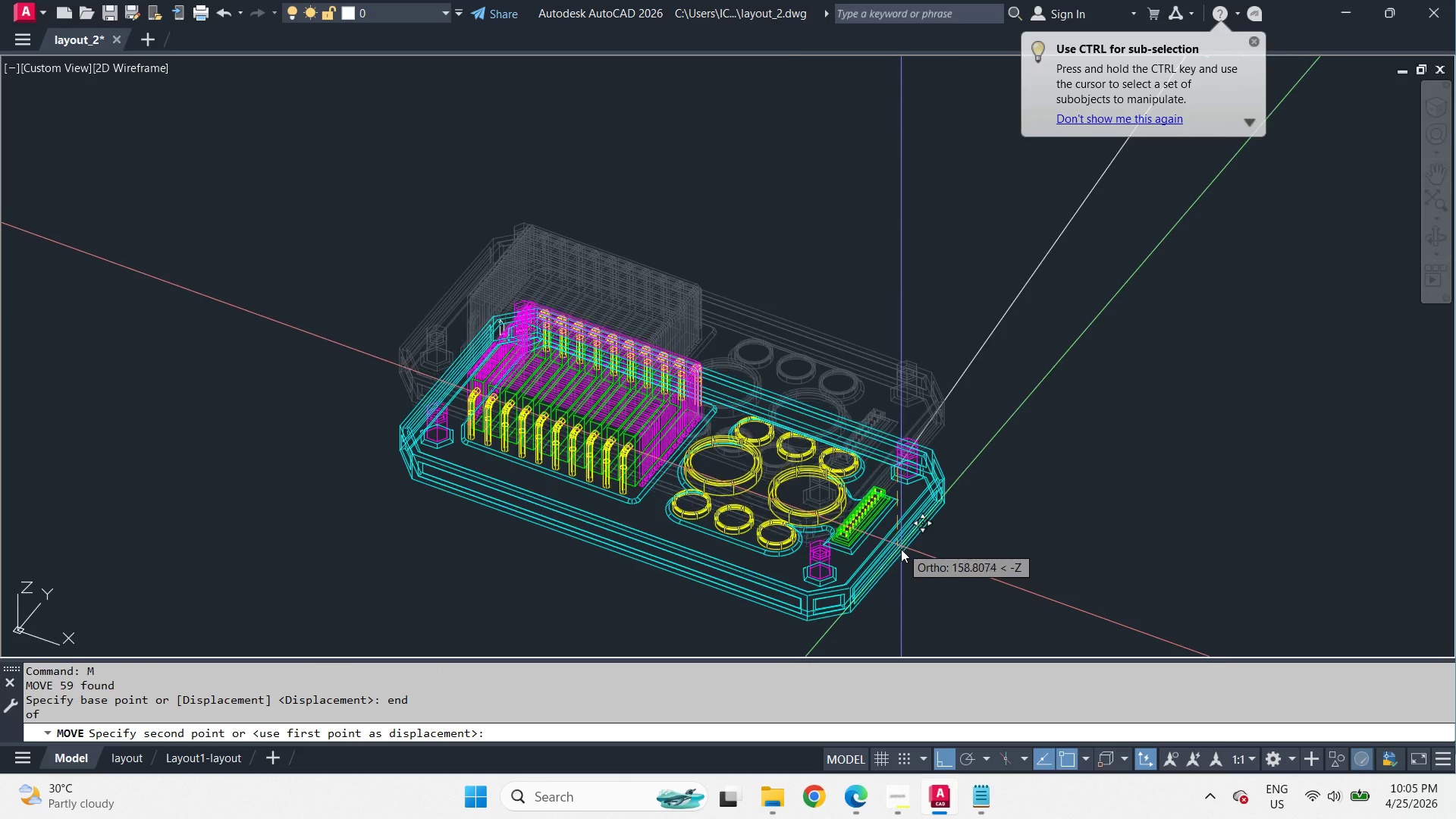 
type(end )
 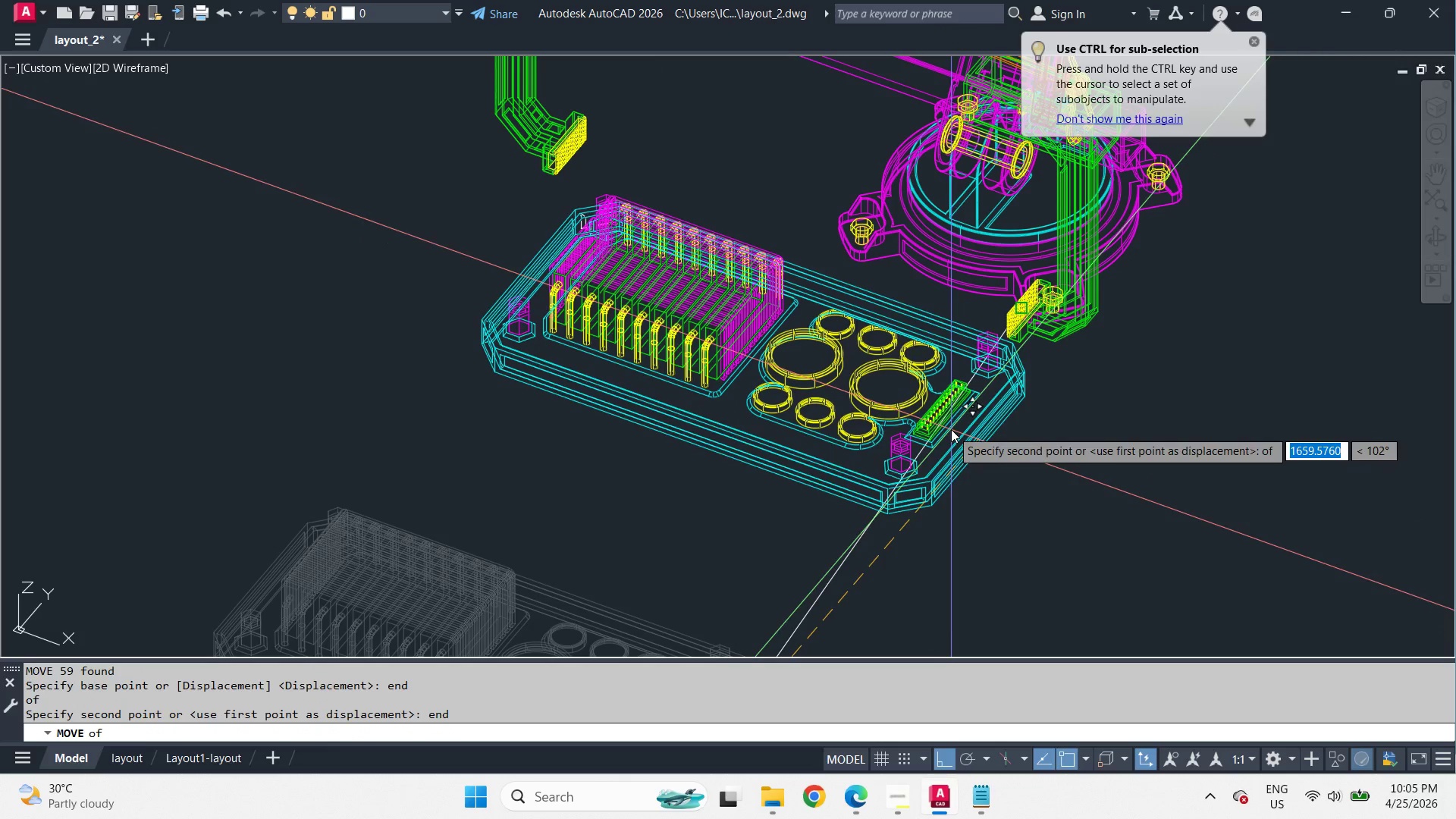 
scroll: coordinate [954, 460], scroll_direction: none, amount: 0.0
 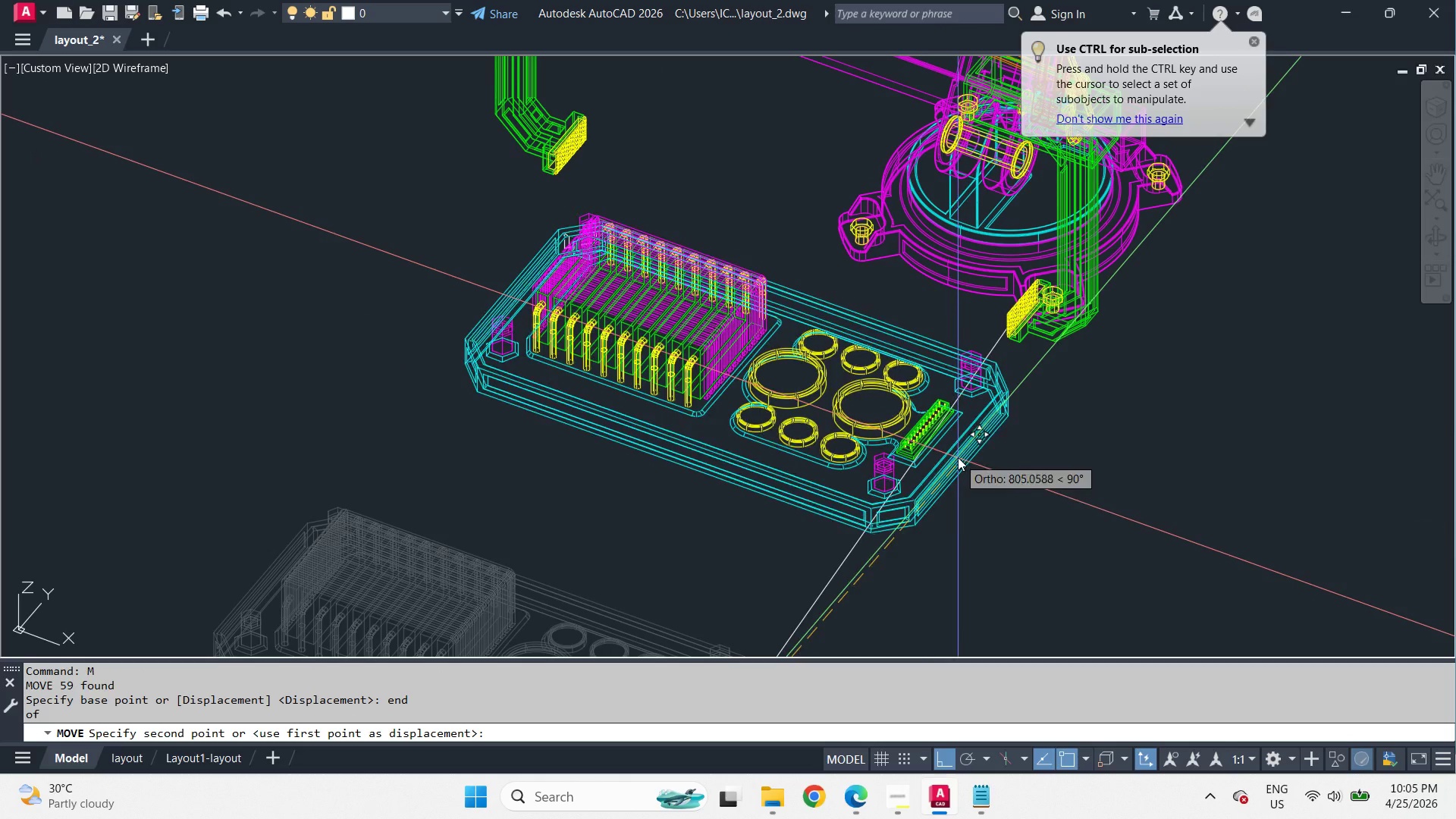 
left_click([951, 429])
 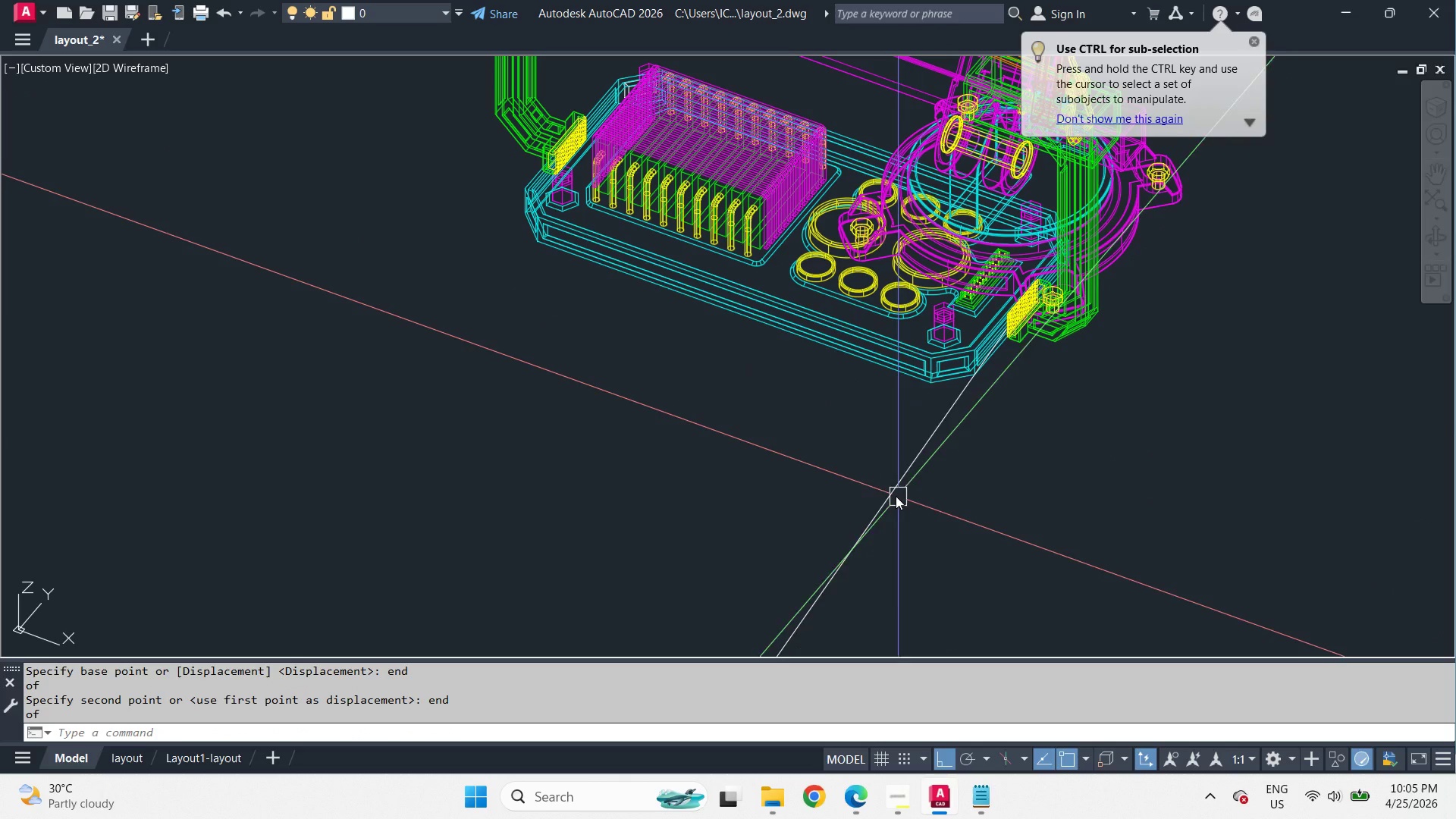 
left_click([886, 491])
 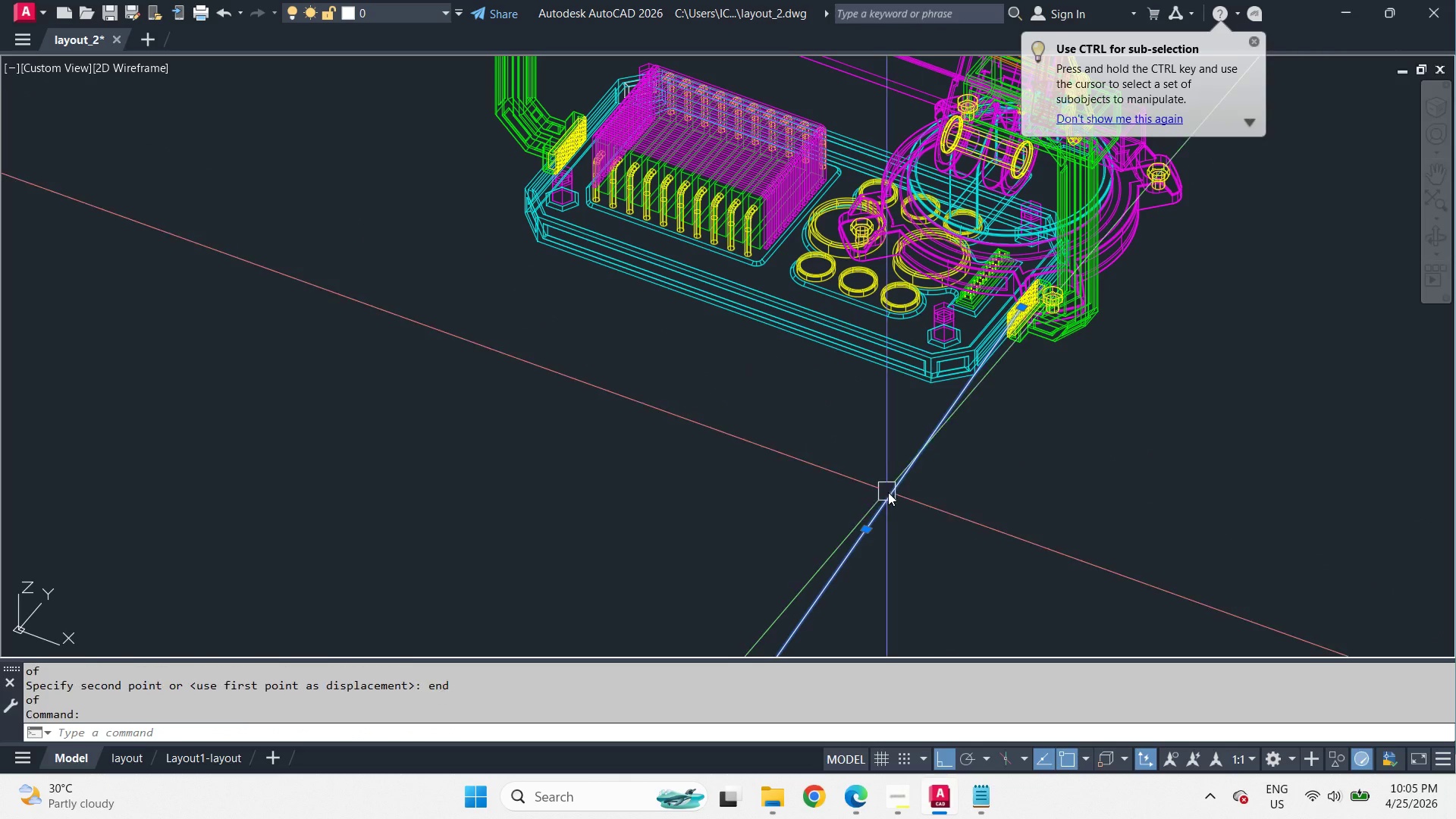 
type(e vs s )
 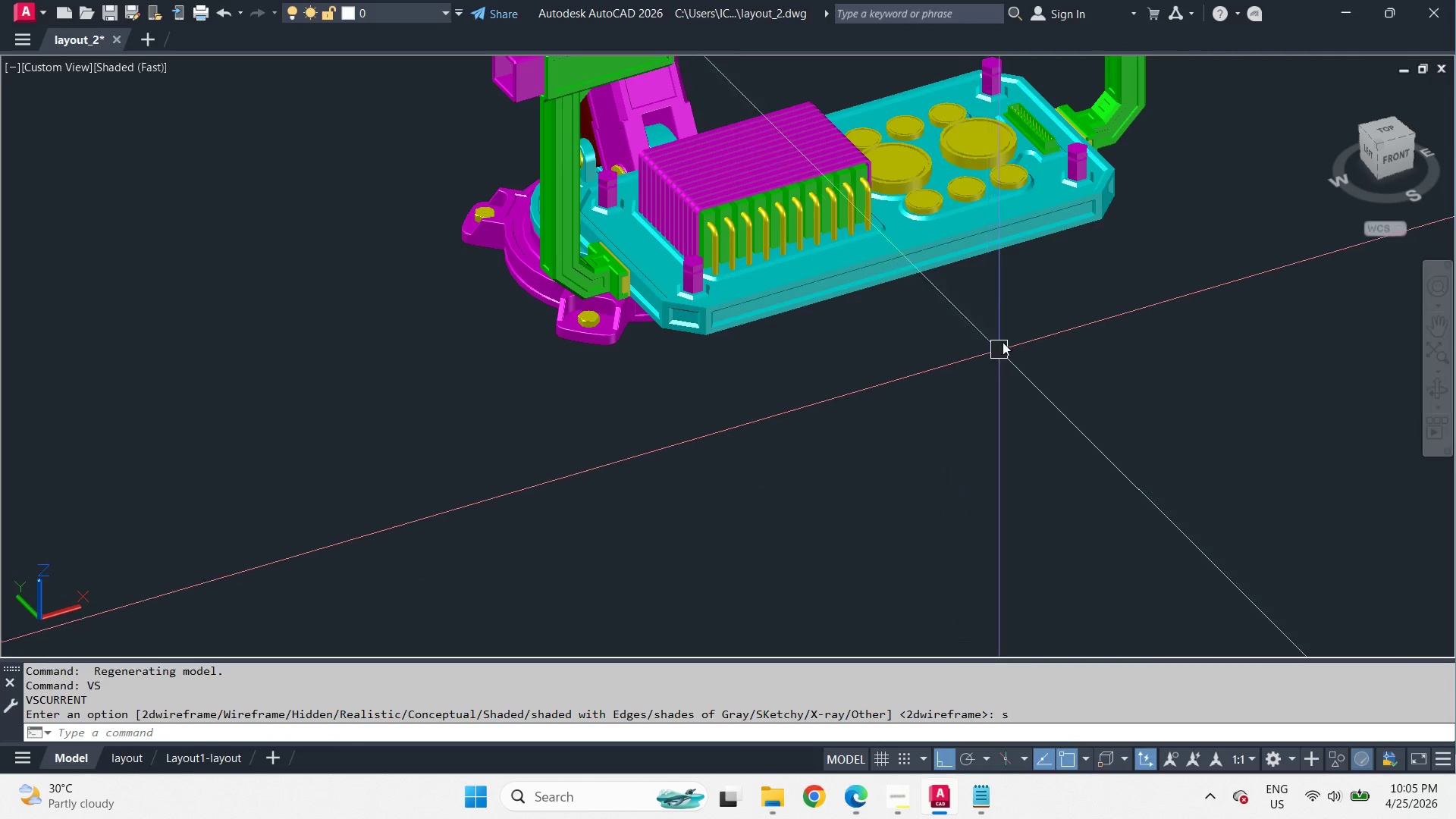 
 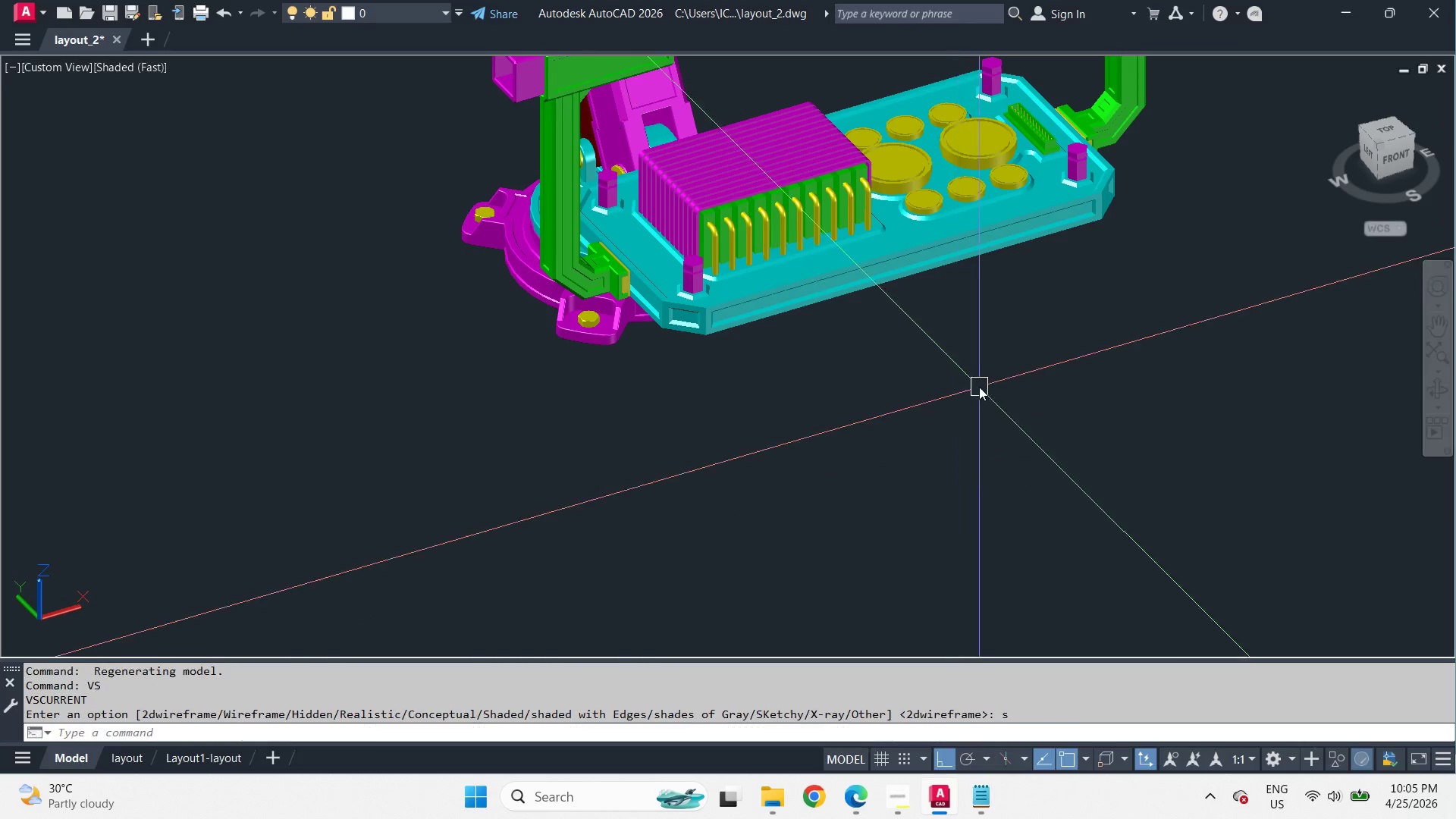 
hold_key(key=ShiftLeft, duration=5.58)
 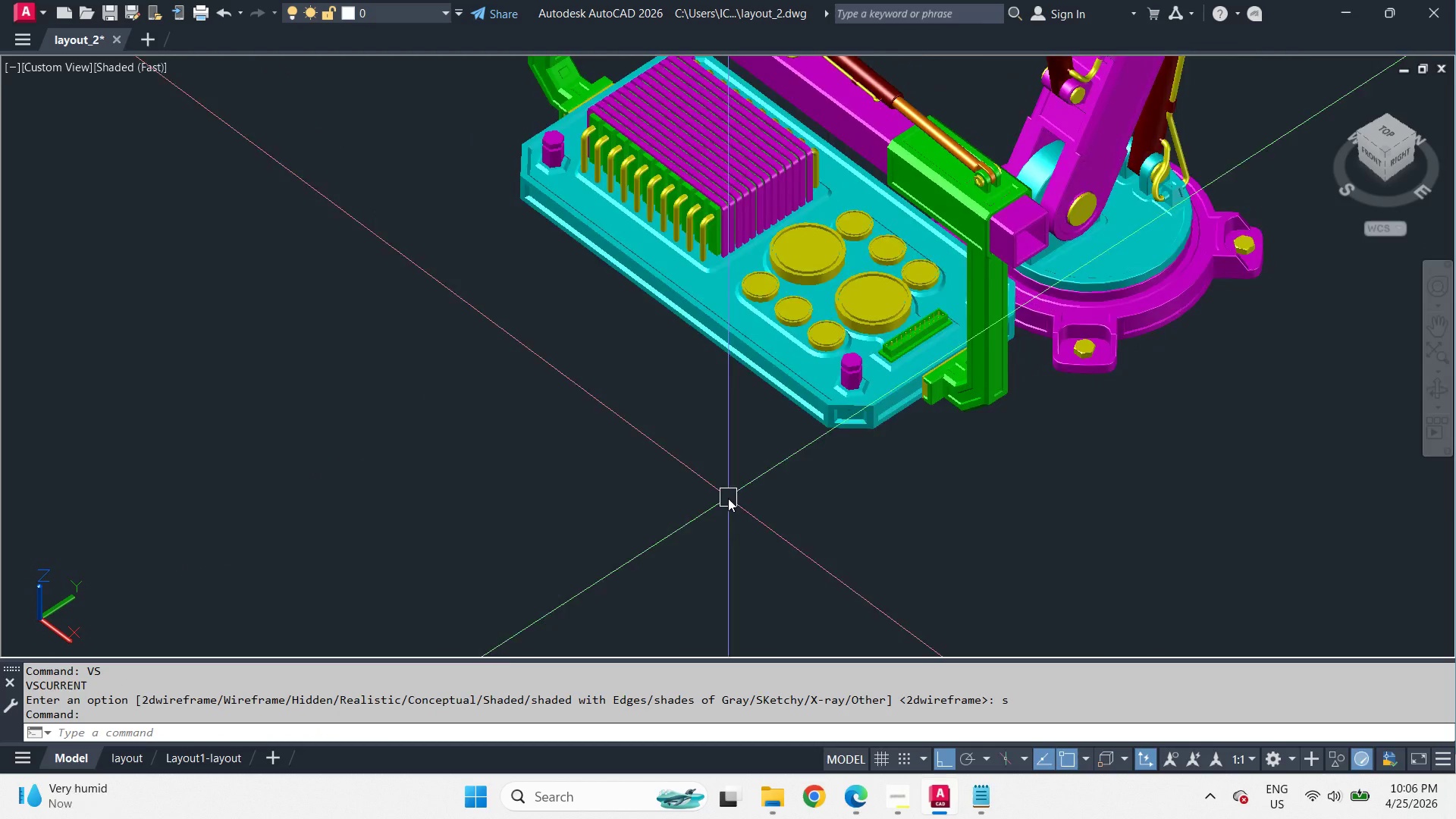 
scroll: coordinate [738, 513], scroll_direction: down, amount: 1.0
 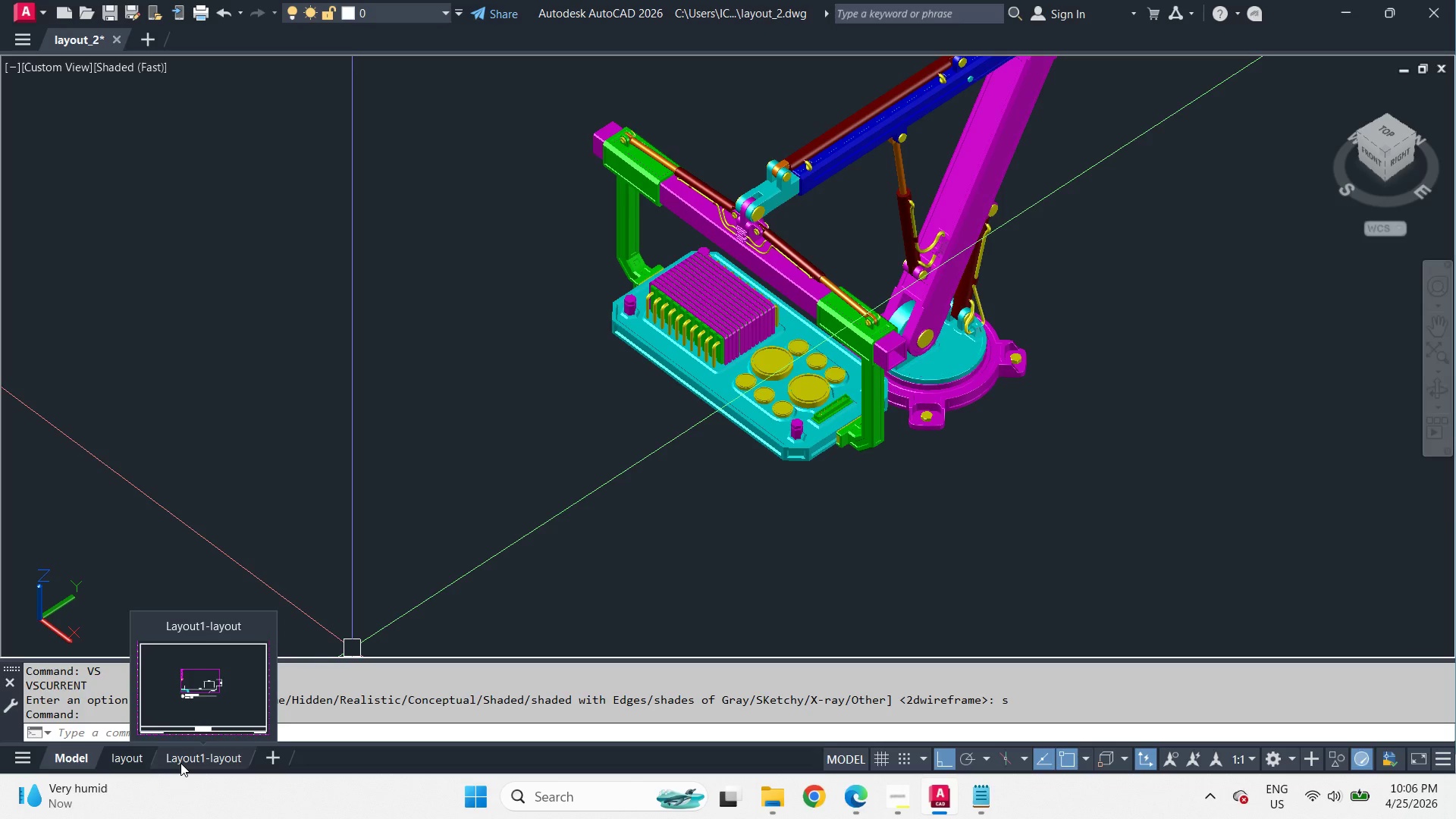 
left_click([180, 763])
 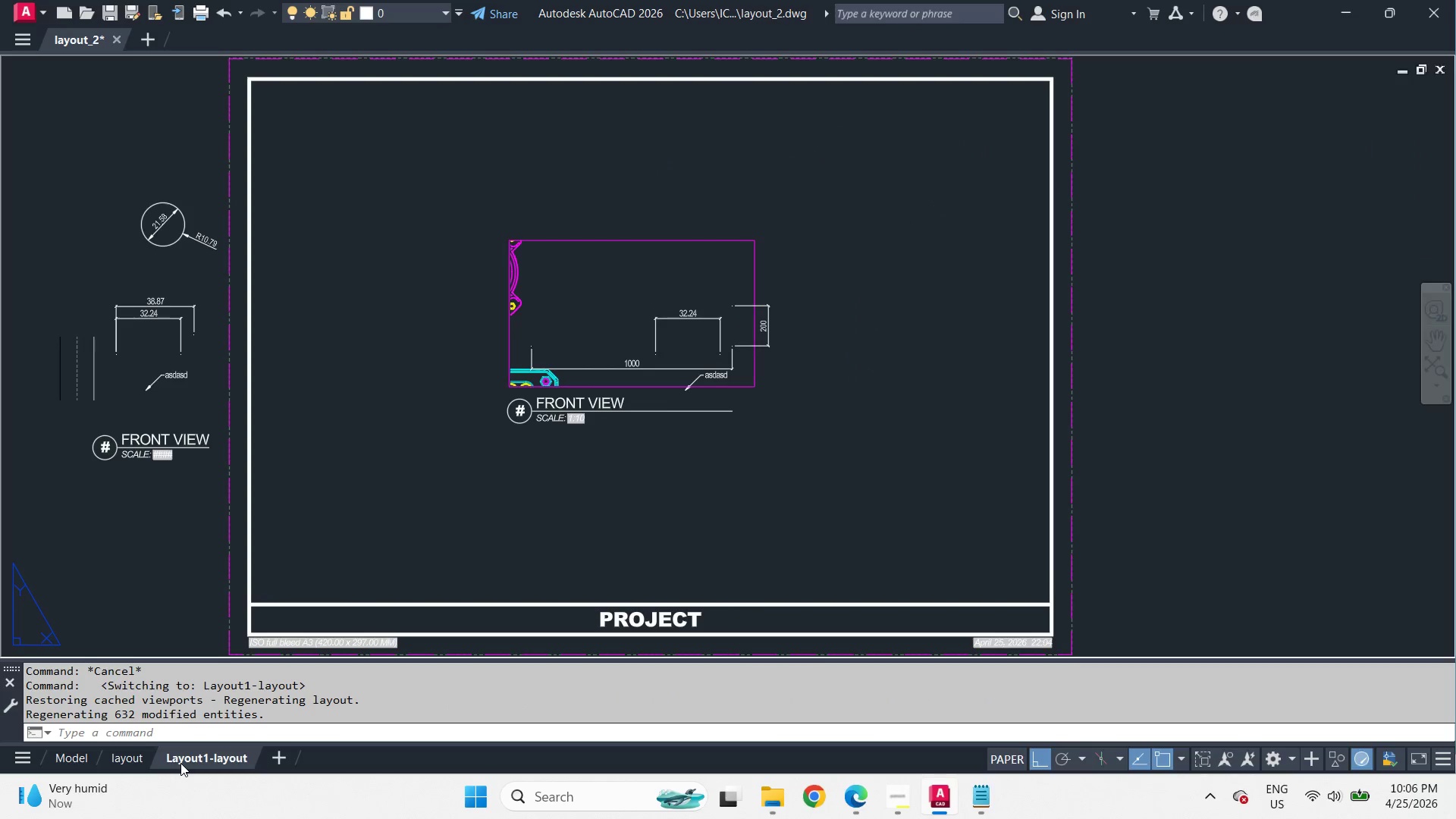 
right_click([180, 763])
 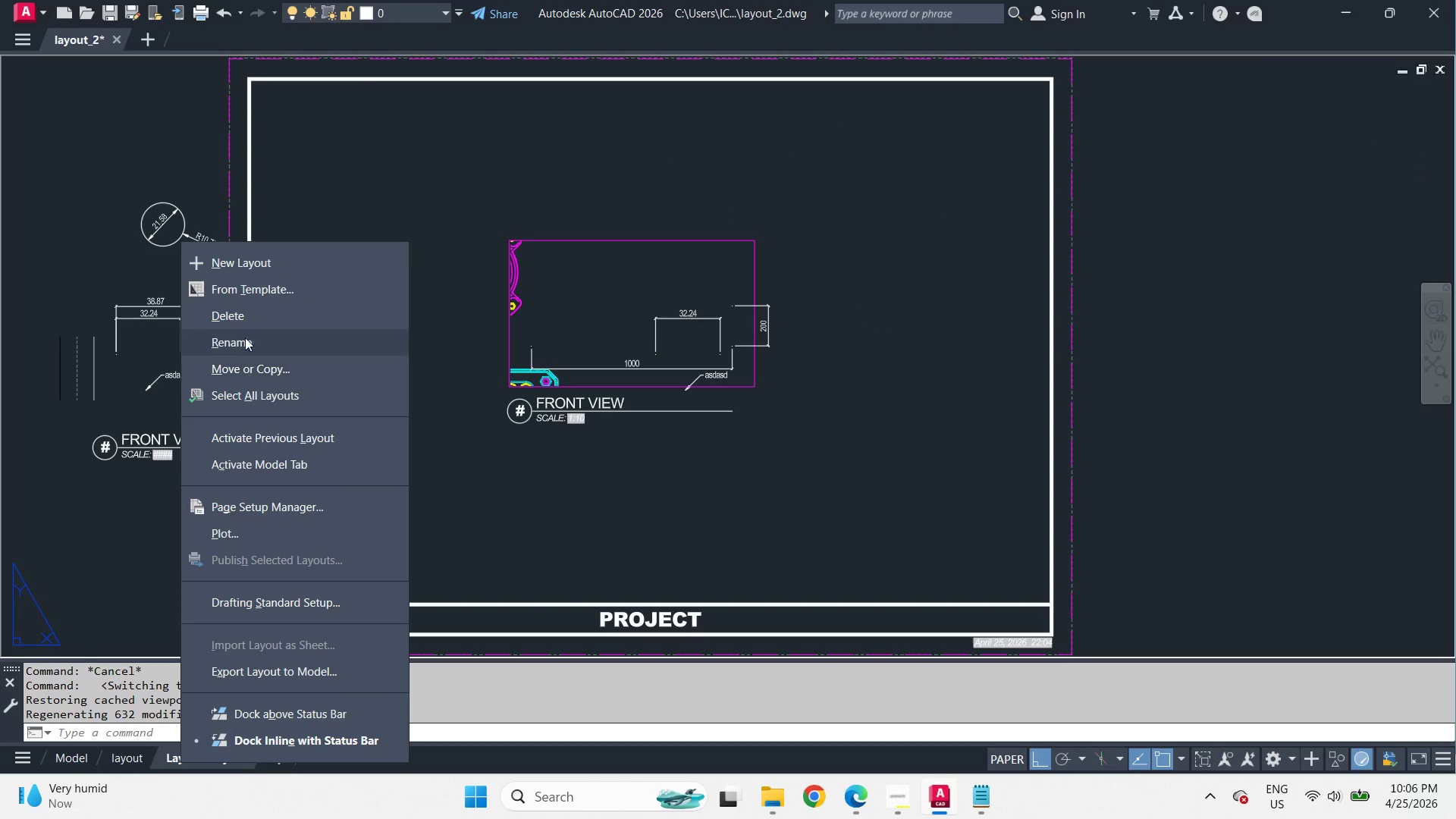 
left_click([245, 320])
 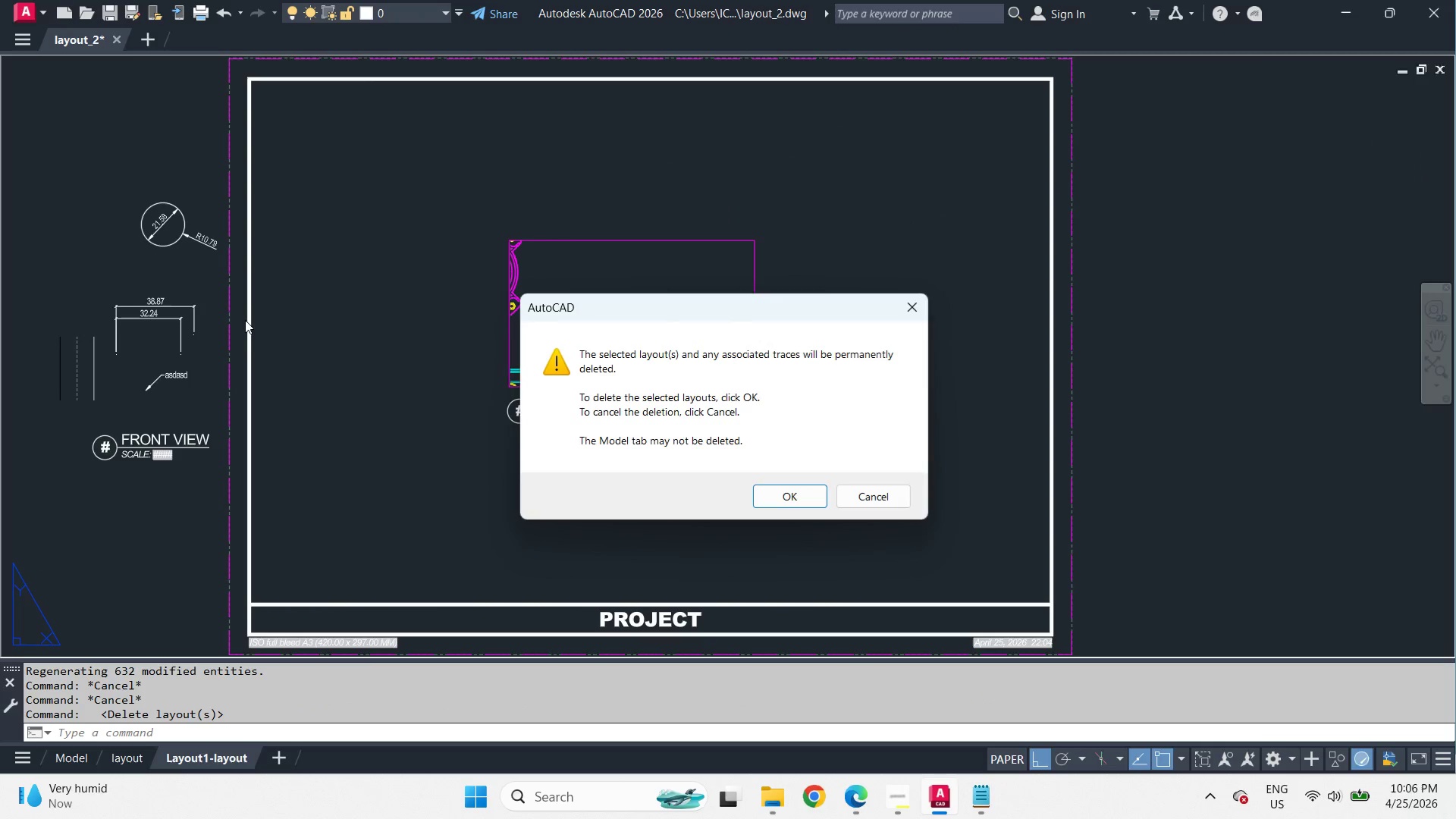 
key(E)
 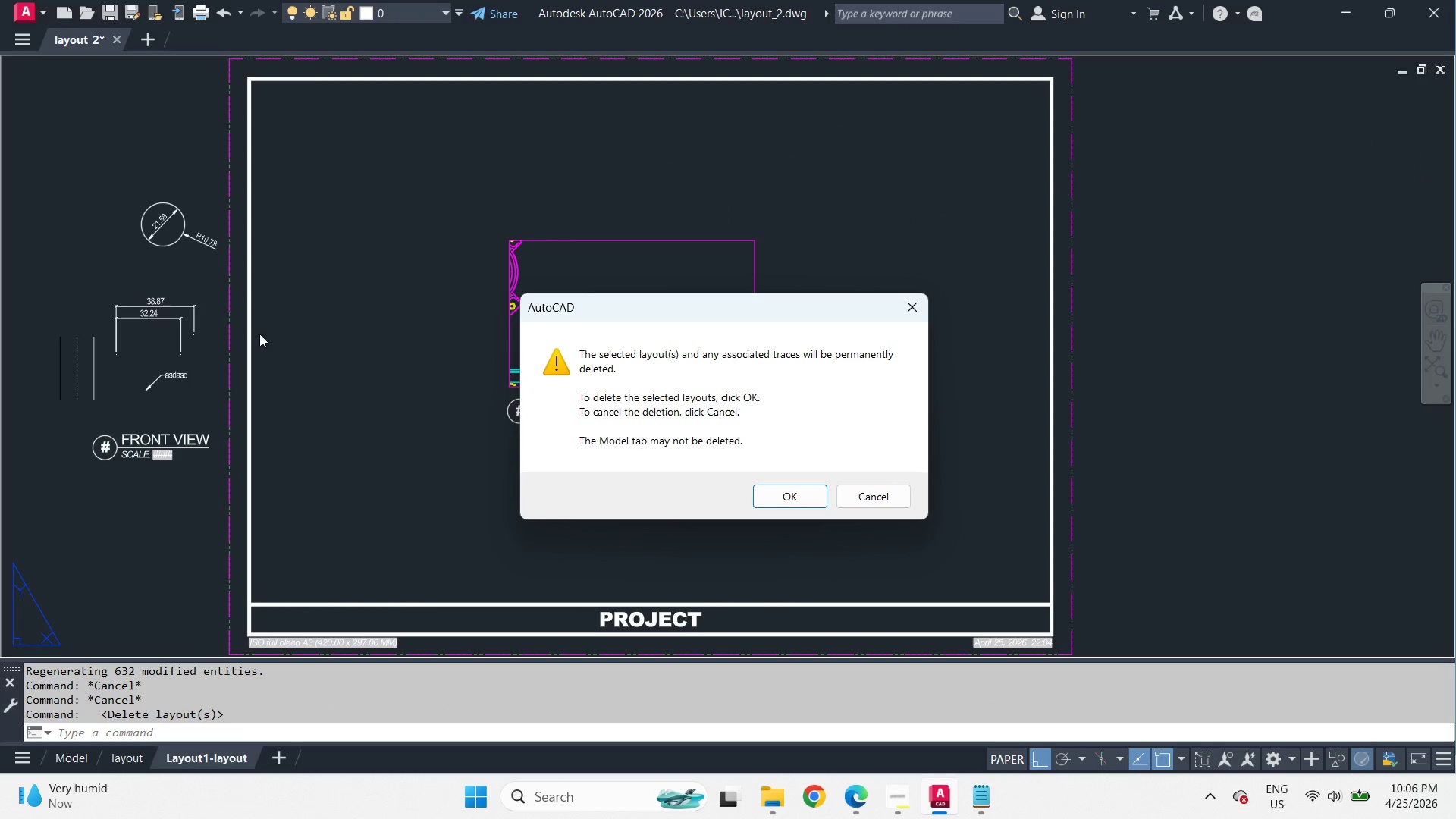 
key(Space)
 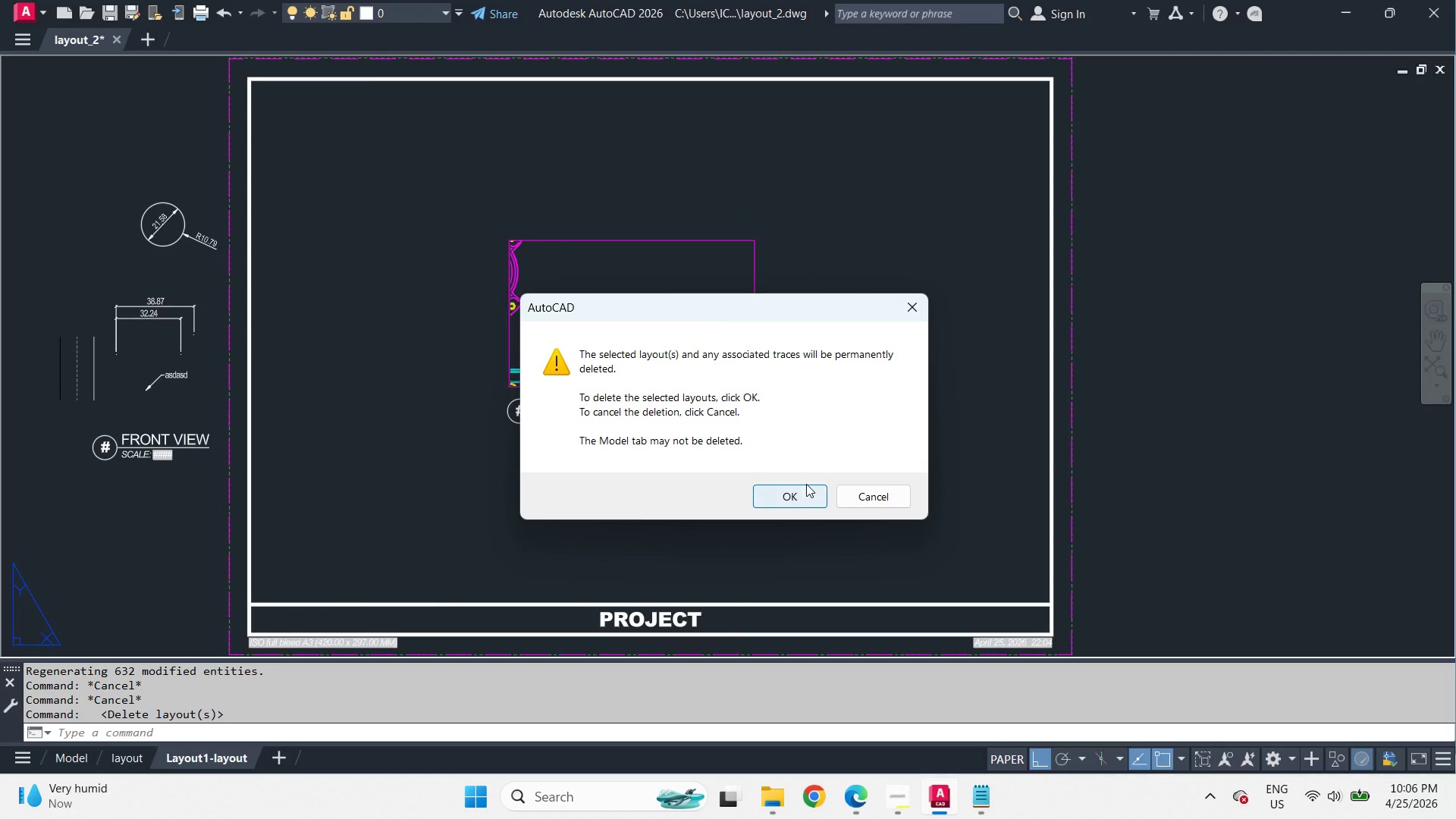 
left_click([802, 494])
 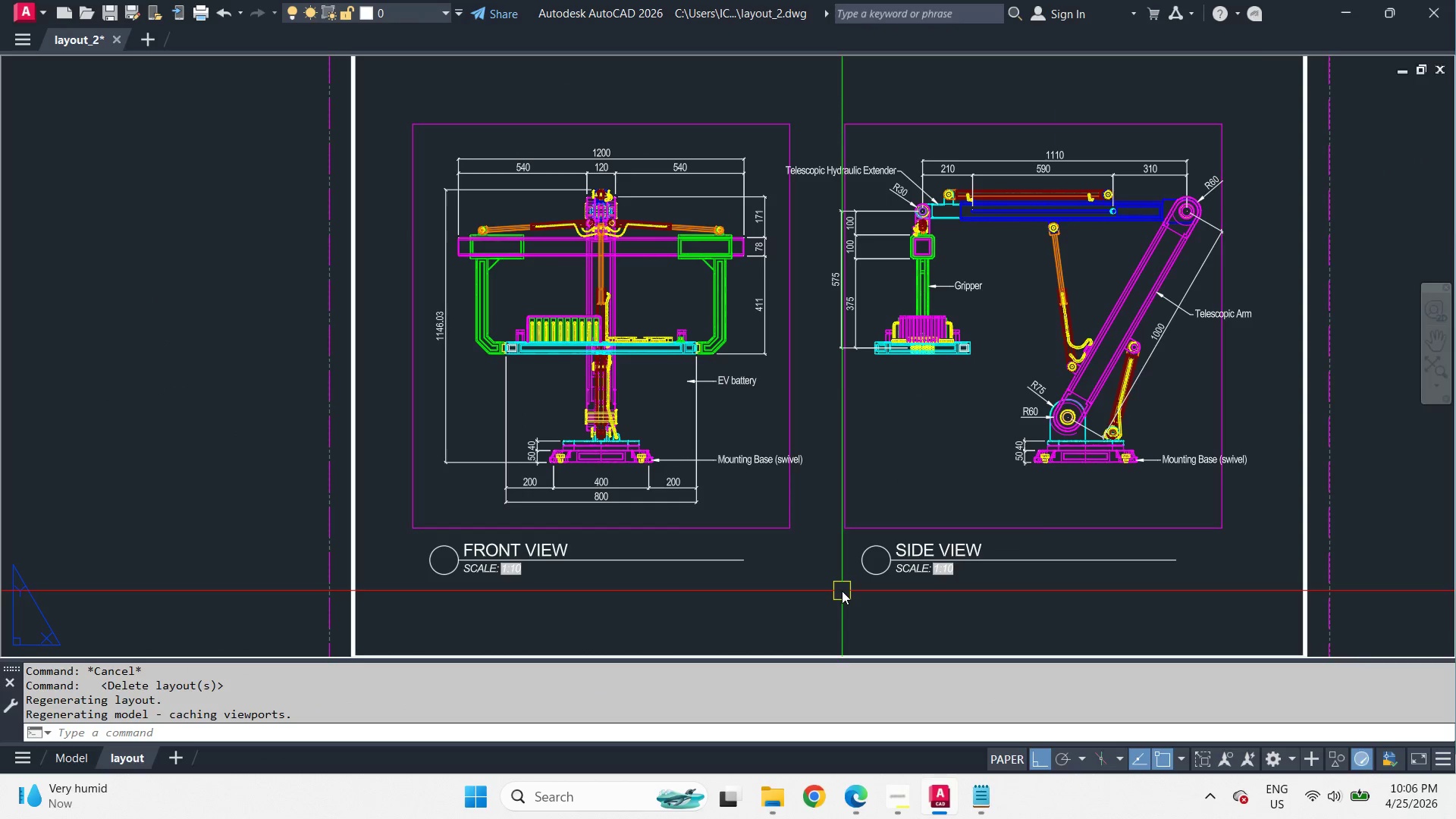 
type(z e re )
 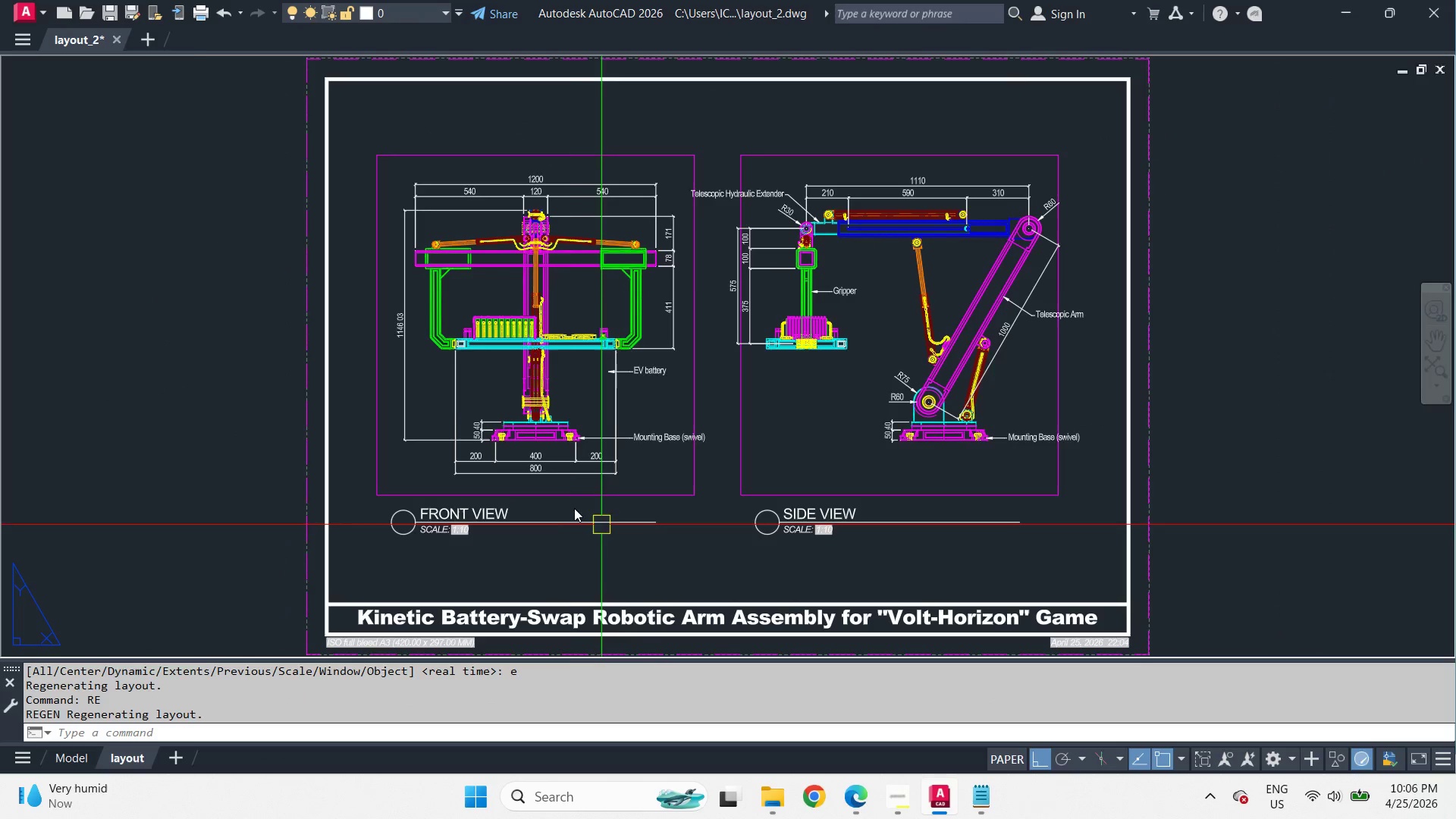 
scroll: coordinate [529, 403], scroll_direction: up, amount: 3.0
 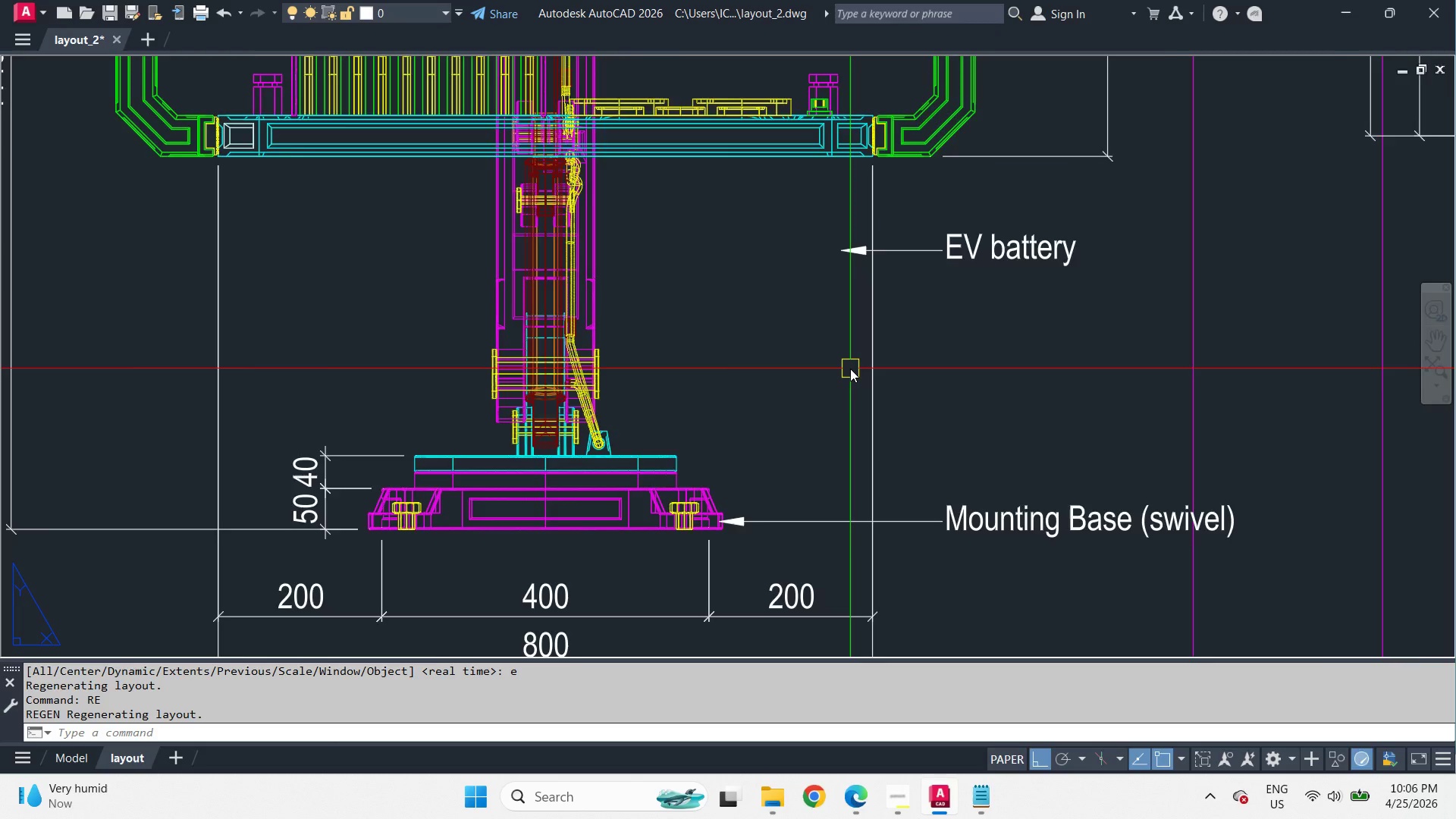 
scroll: coordinate [850, 369], scroll_direction: down, amount: 1.0
 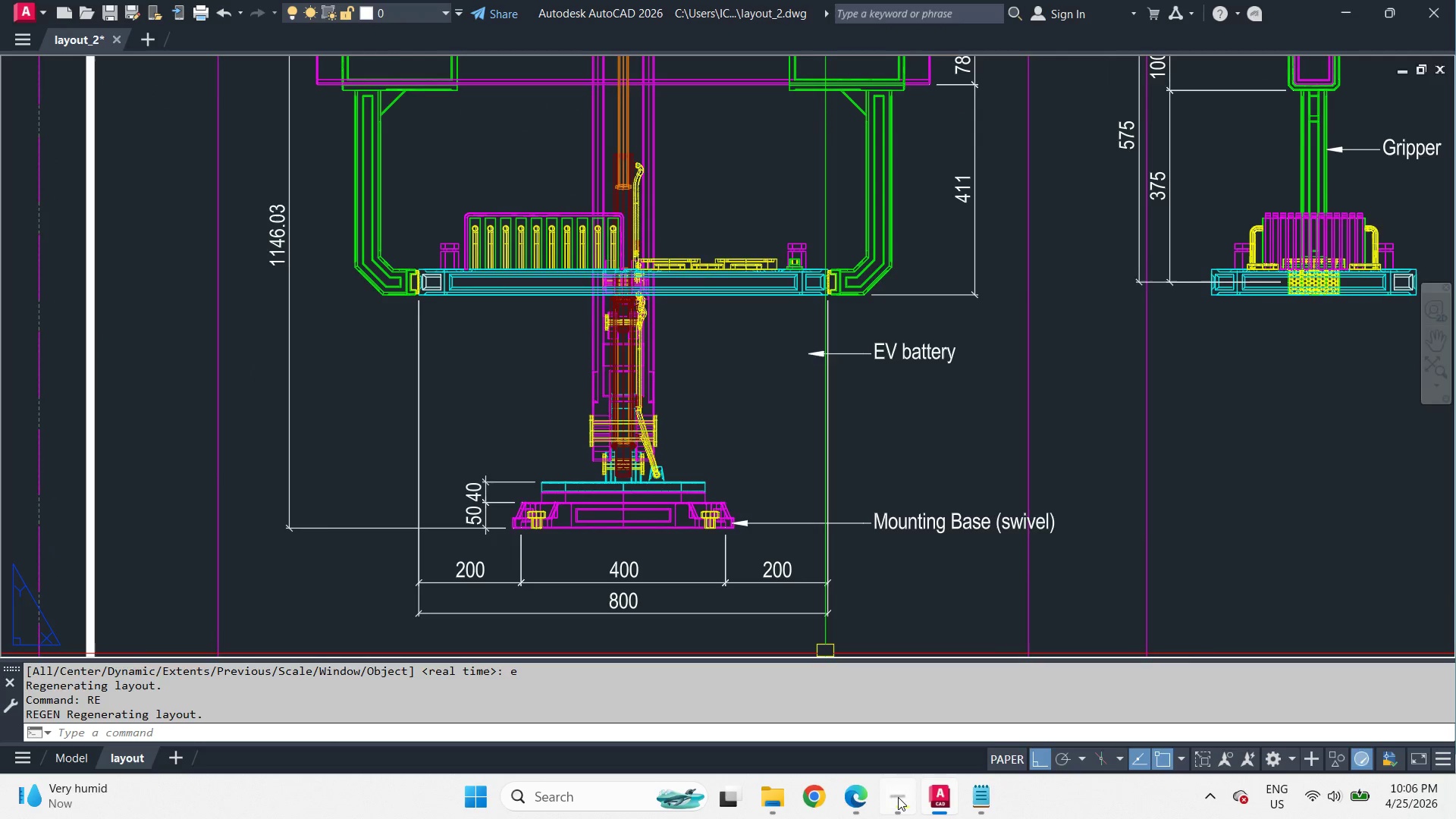 
left_click([901, 796])